 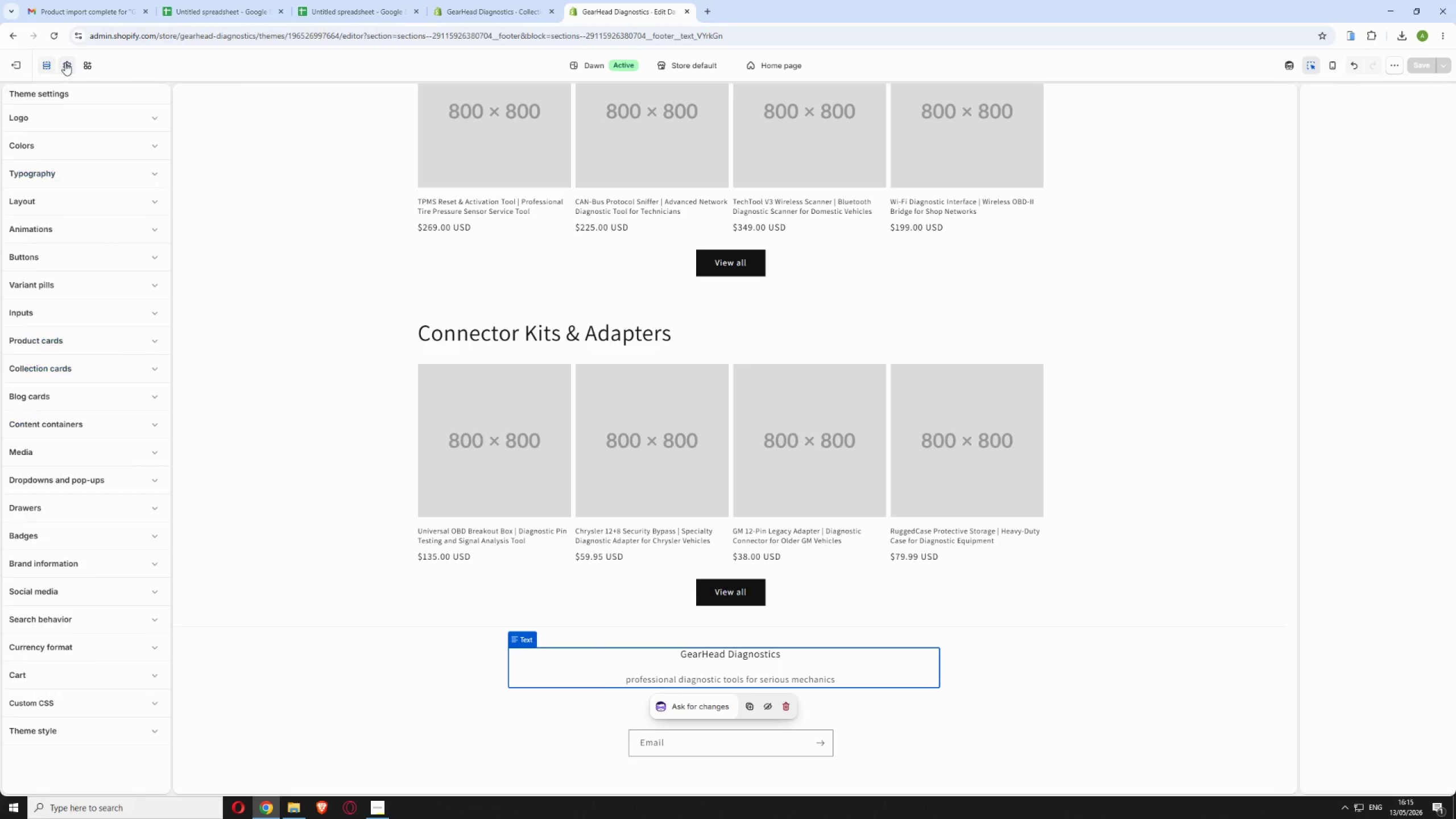 
left_click([113, 144])
 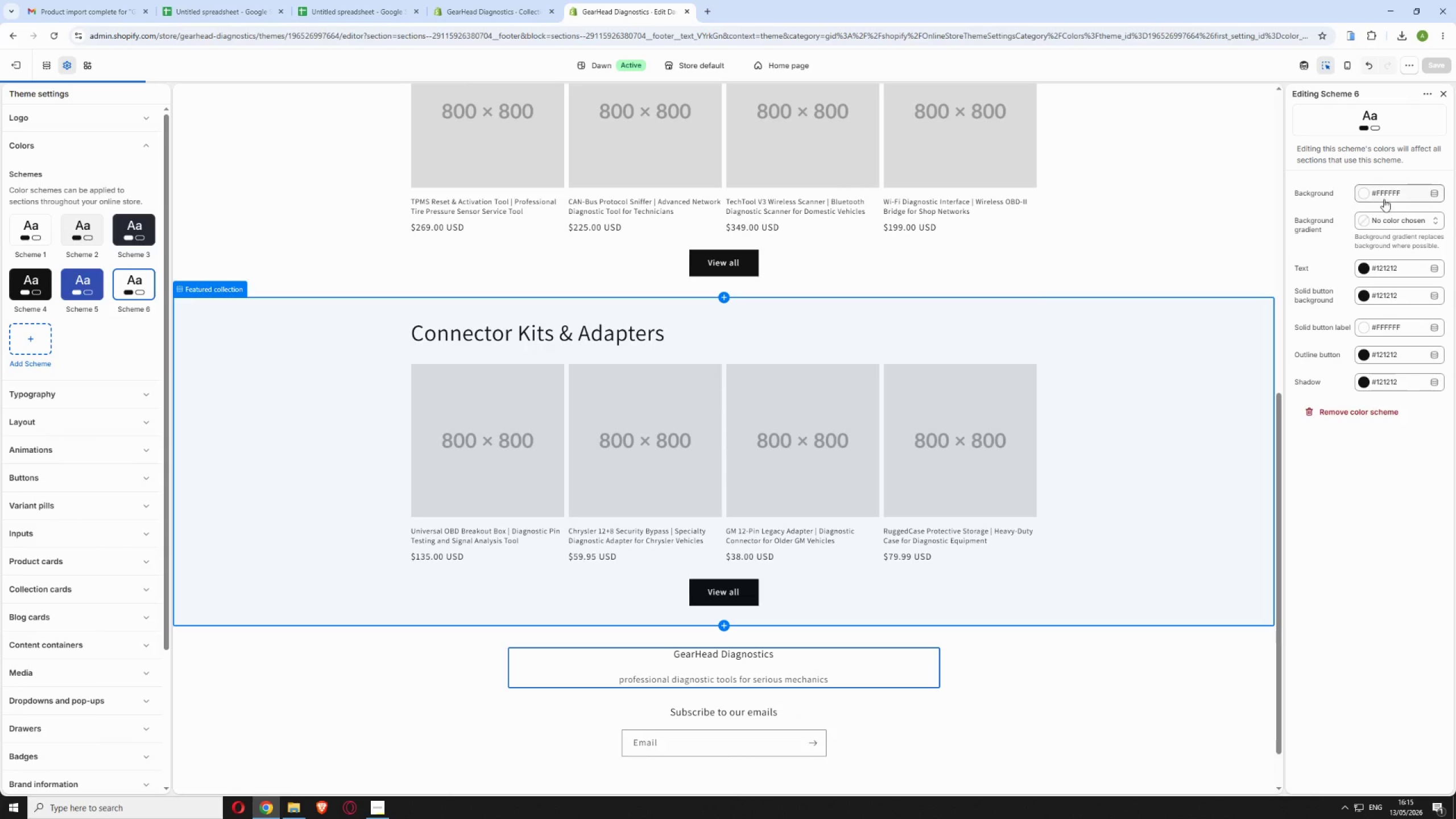 
wait(5.59)
 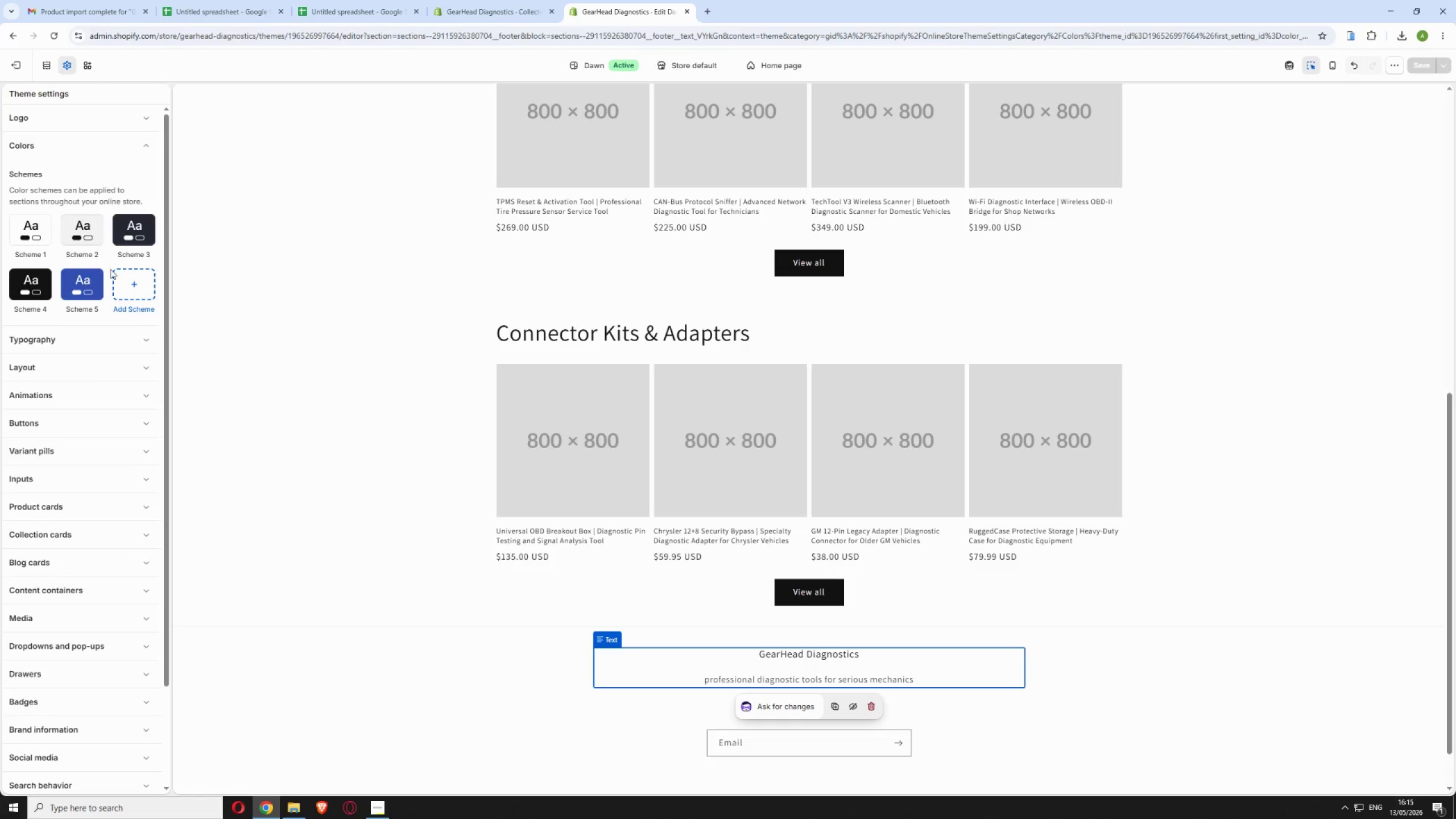 
left_click([1383, 196])
 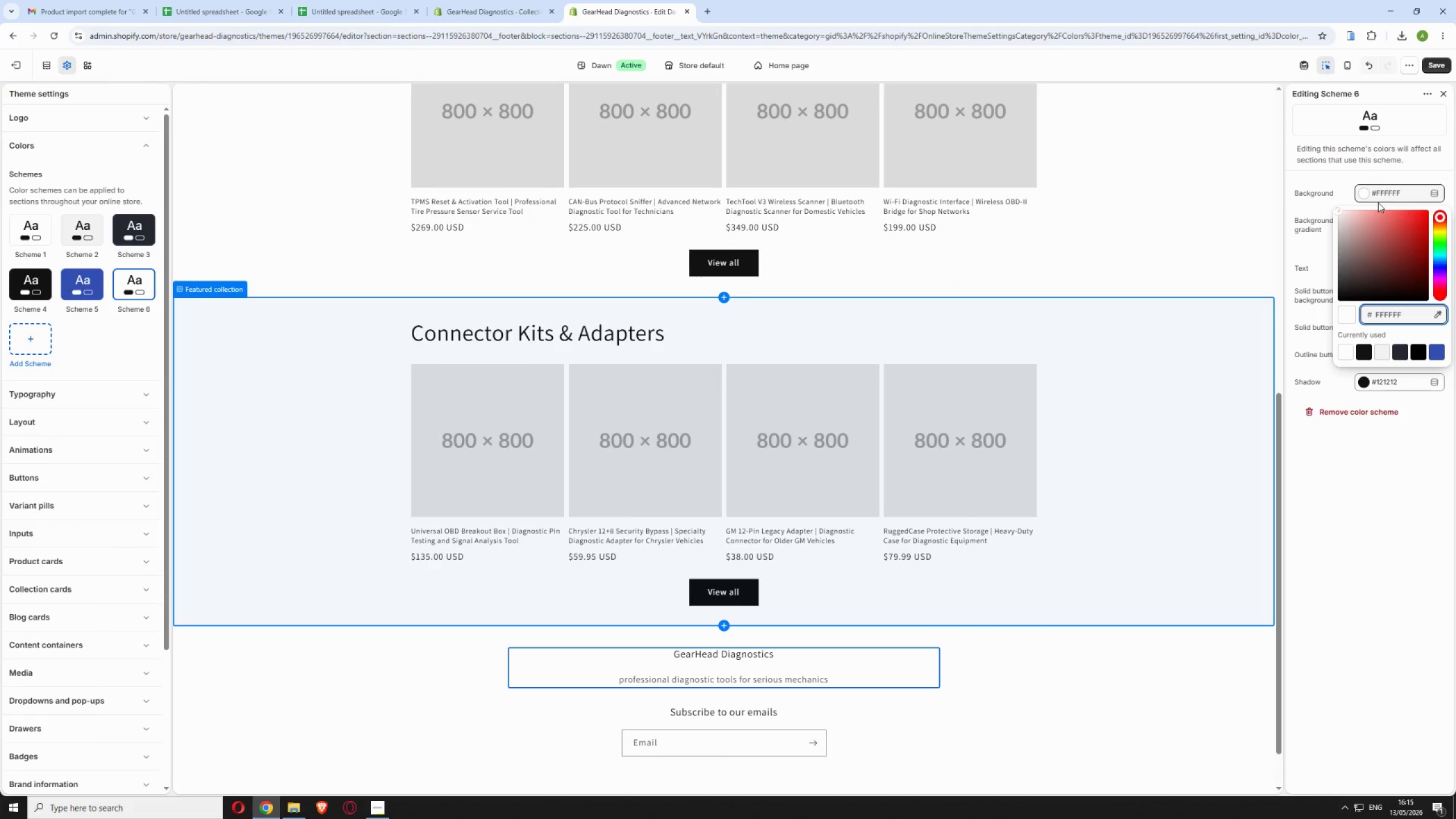 
wait(8.33)
 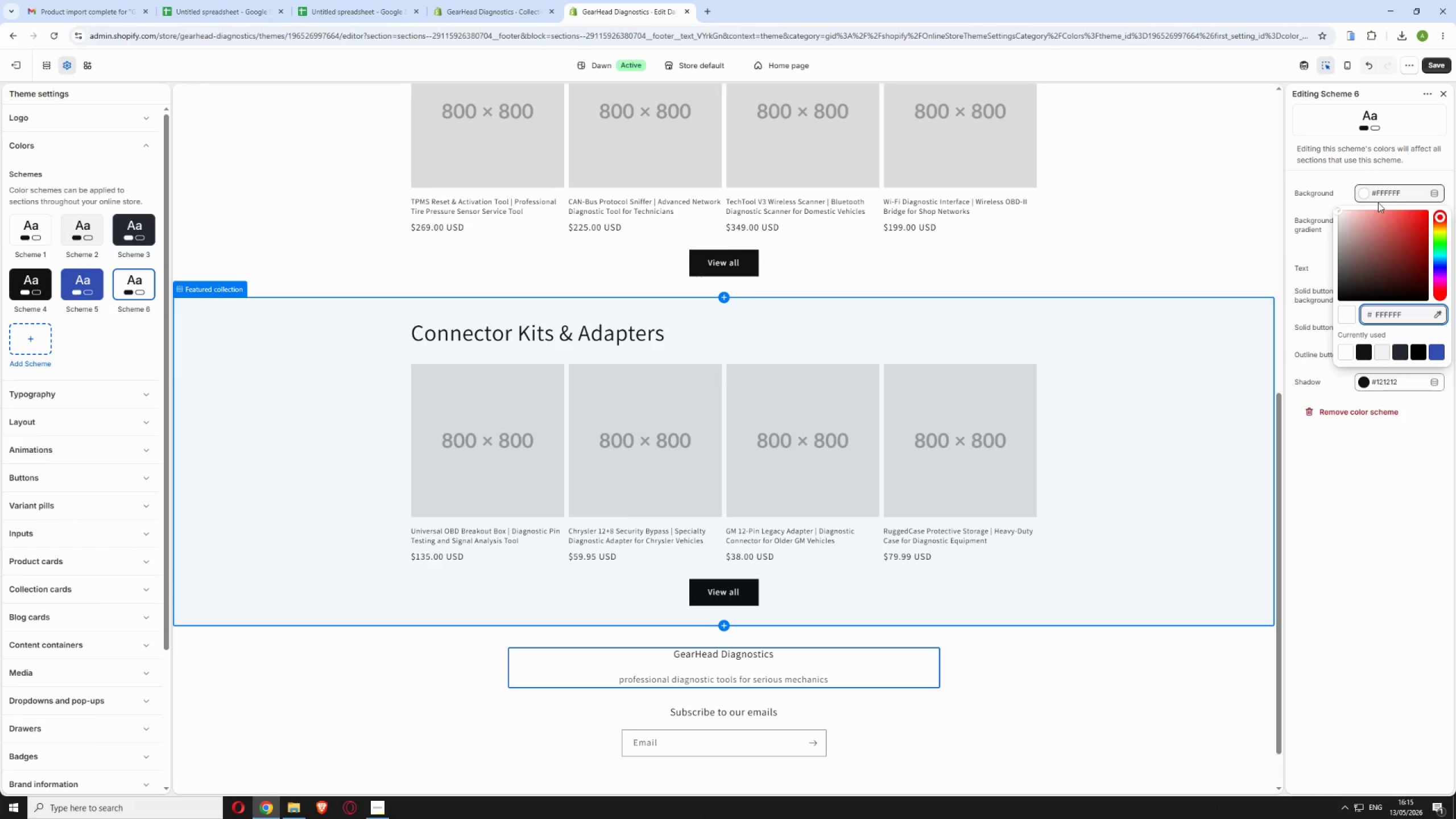 
double_click([1399, 315])
 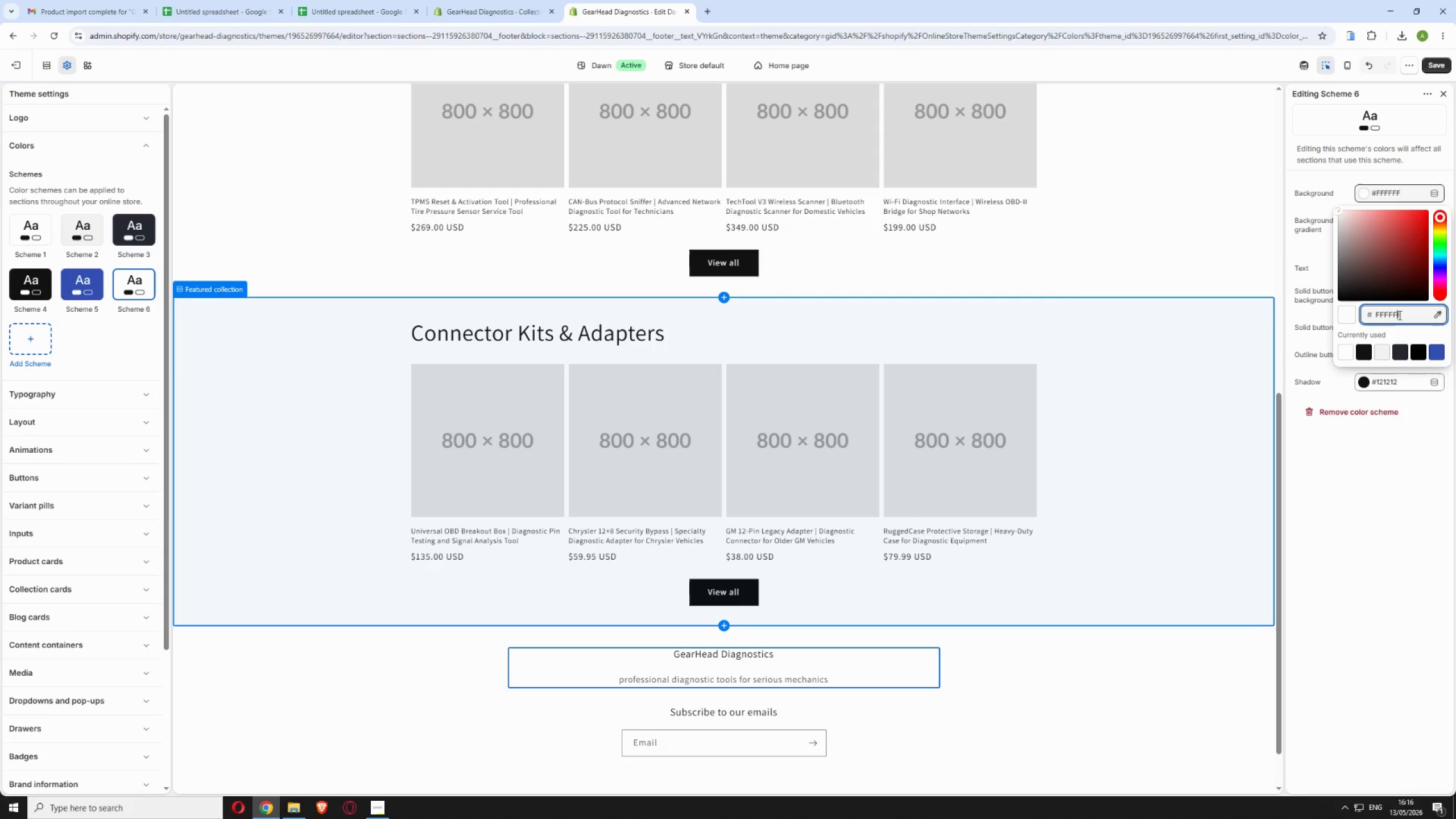 
triple_click([1399, 315])
 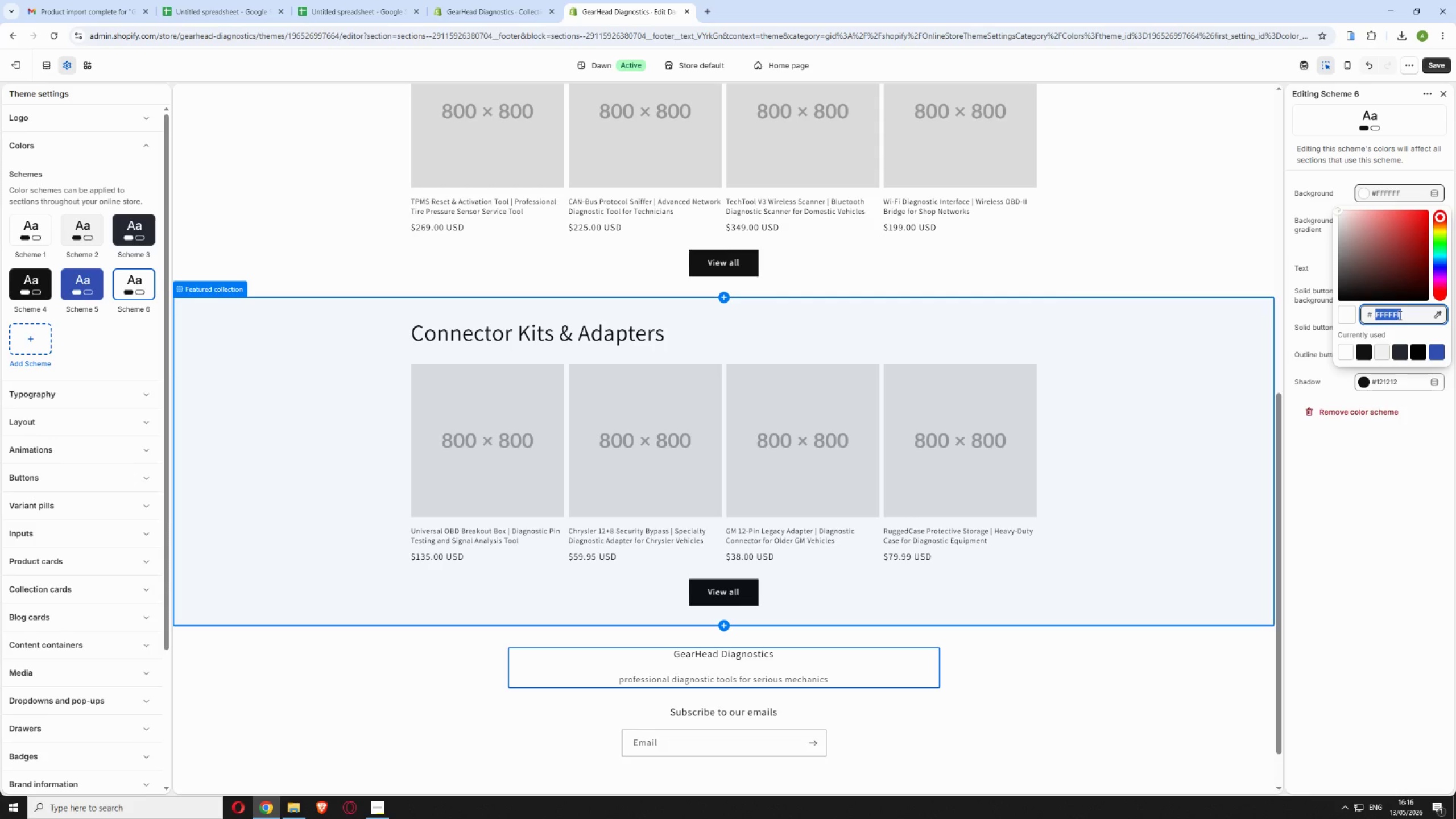 
triple_click([1399, 315])
 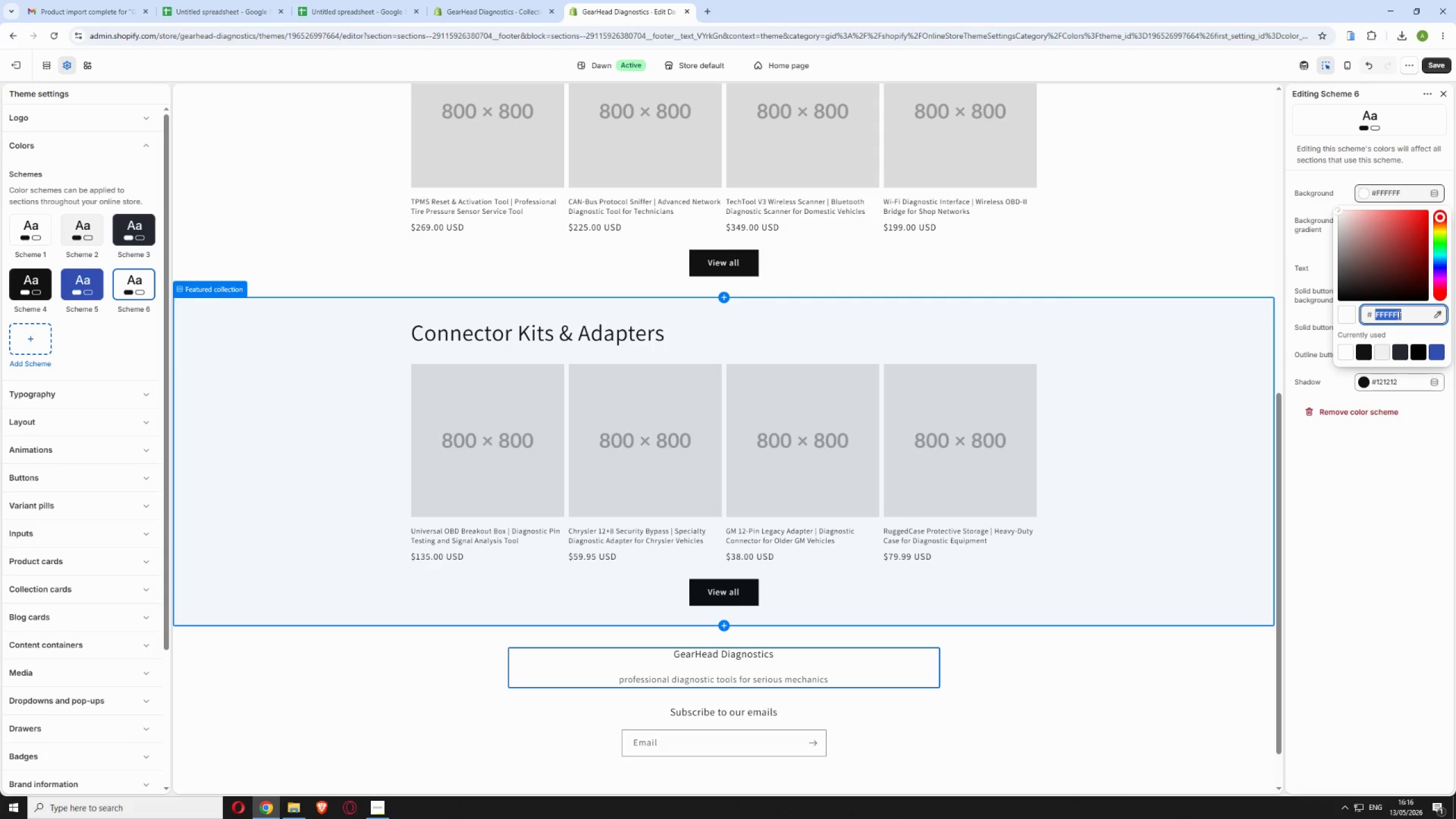 
type(1c1c1c)
 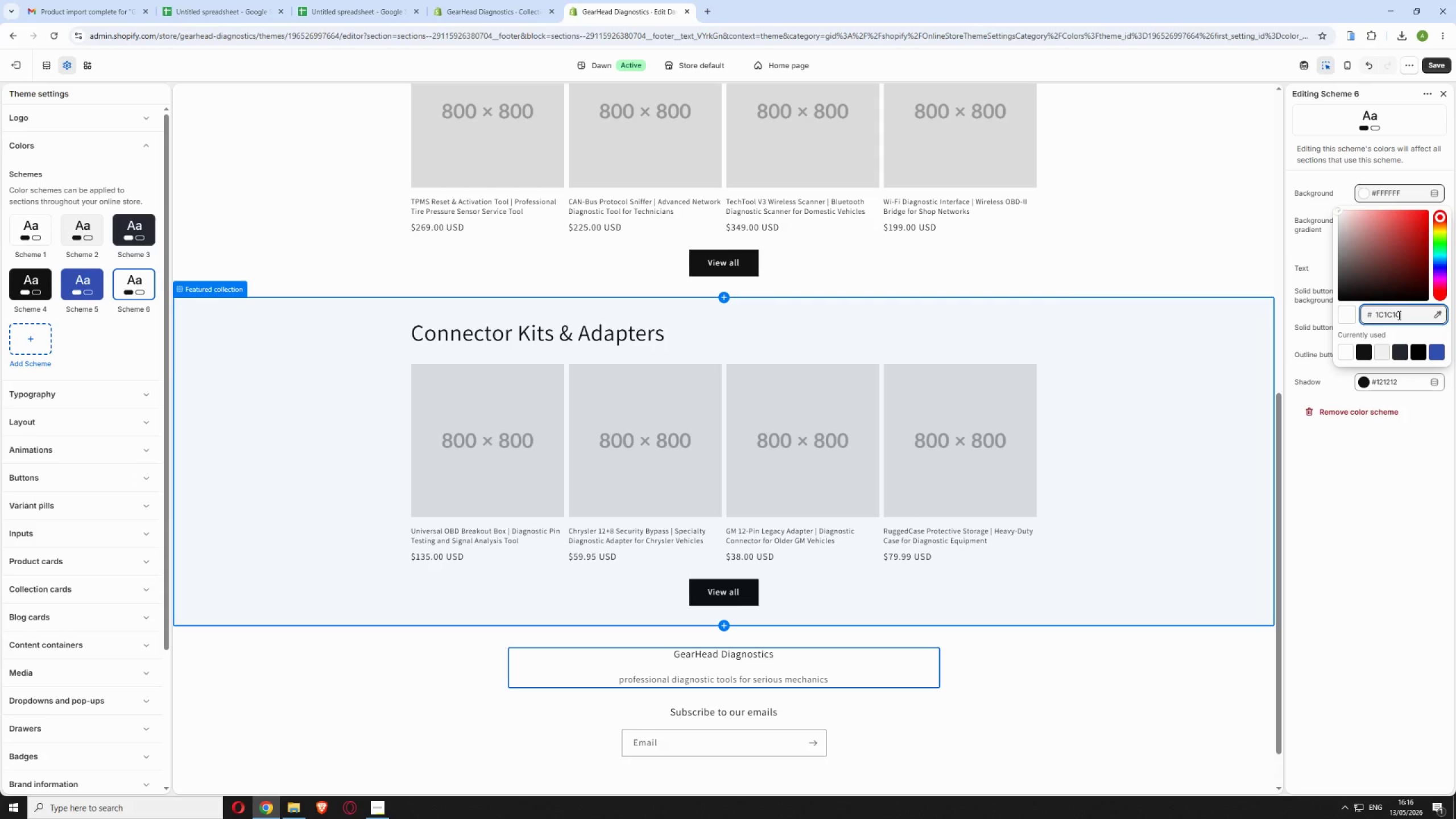 
left_click_drag(start_coordinate=[1405, 603], to_coordinate=[1403, 610])
 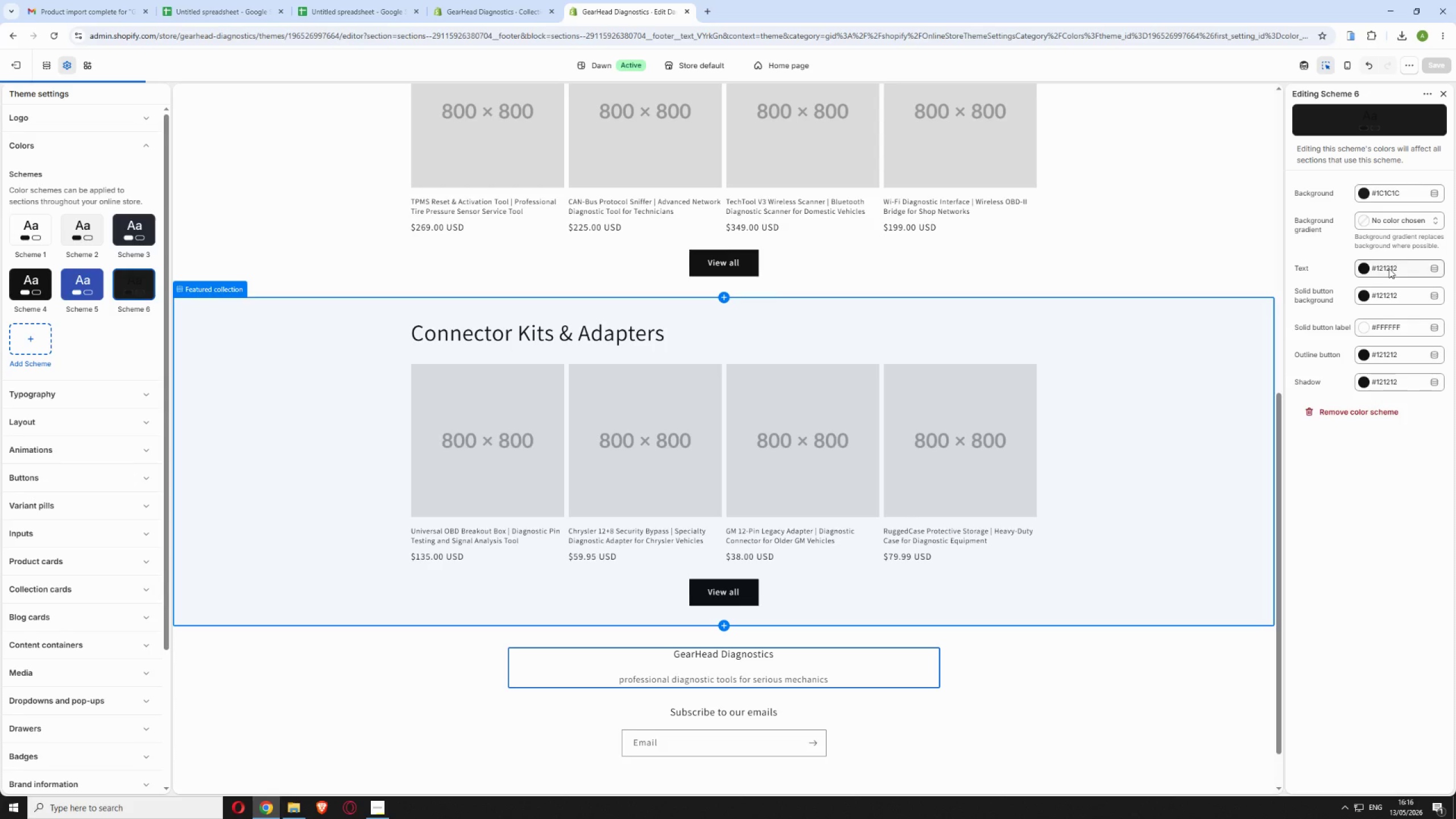 
wait(6.53)
 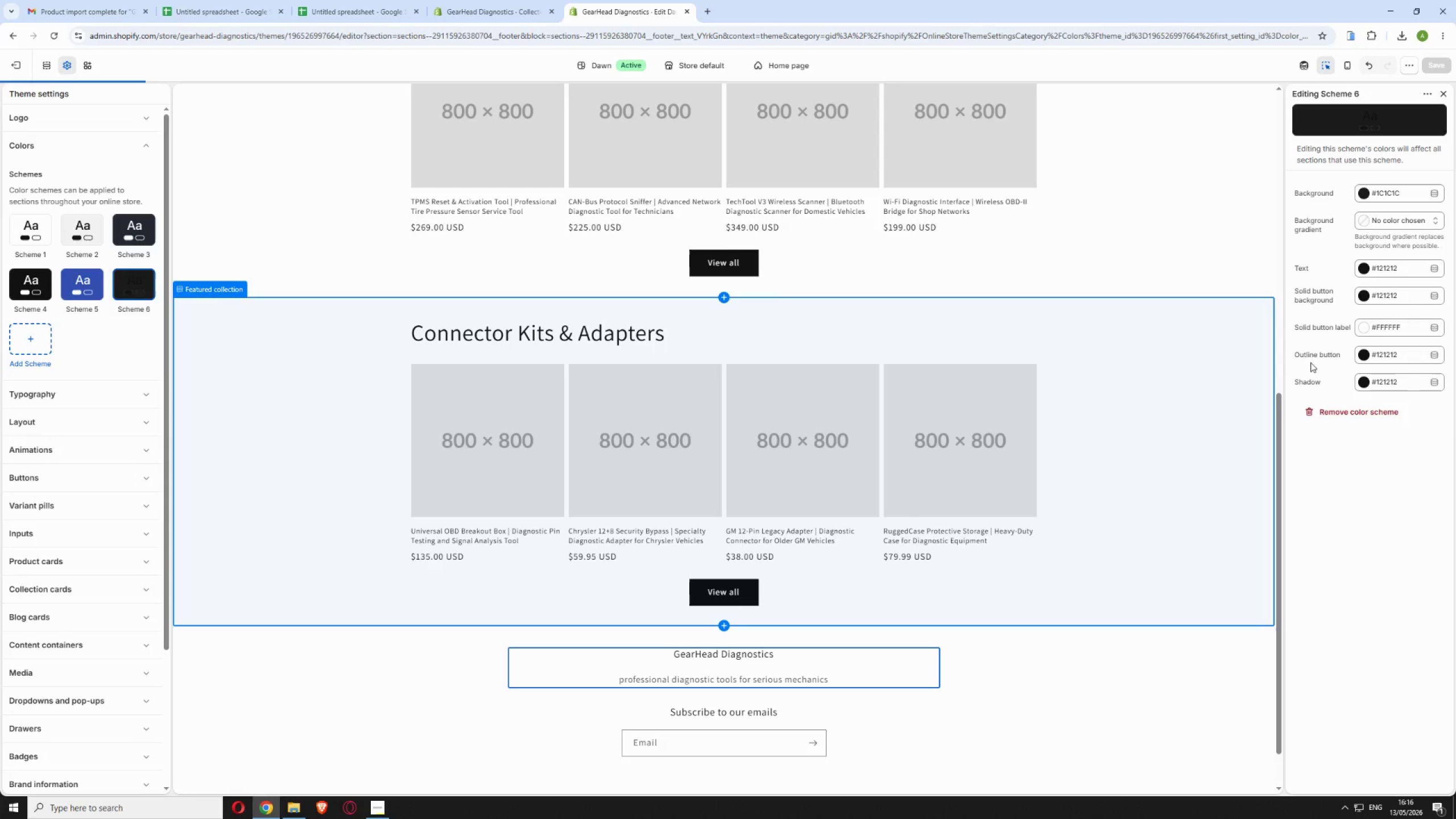 
left_click([1388, 268])
 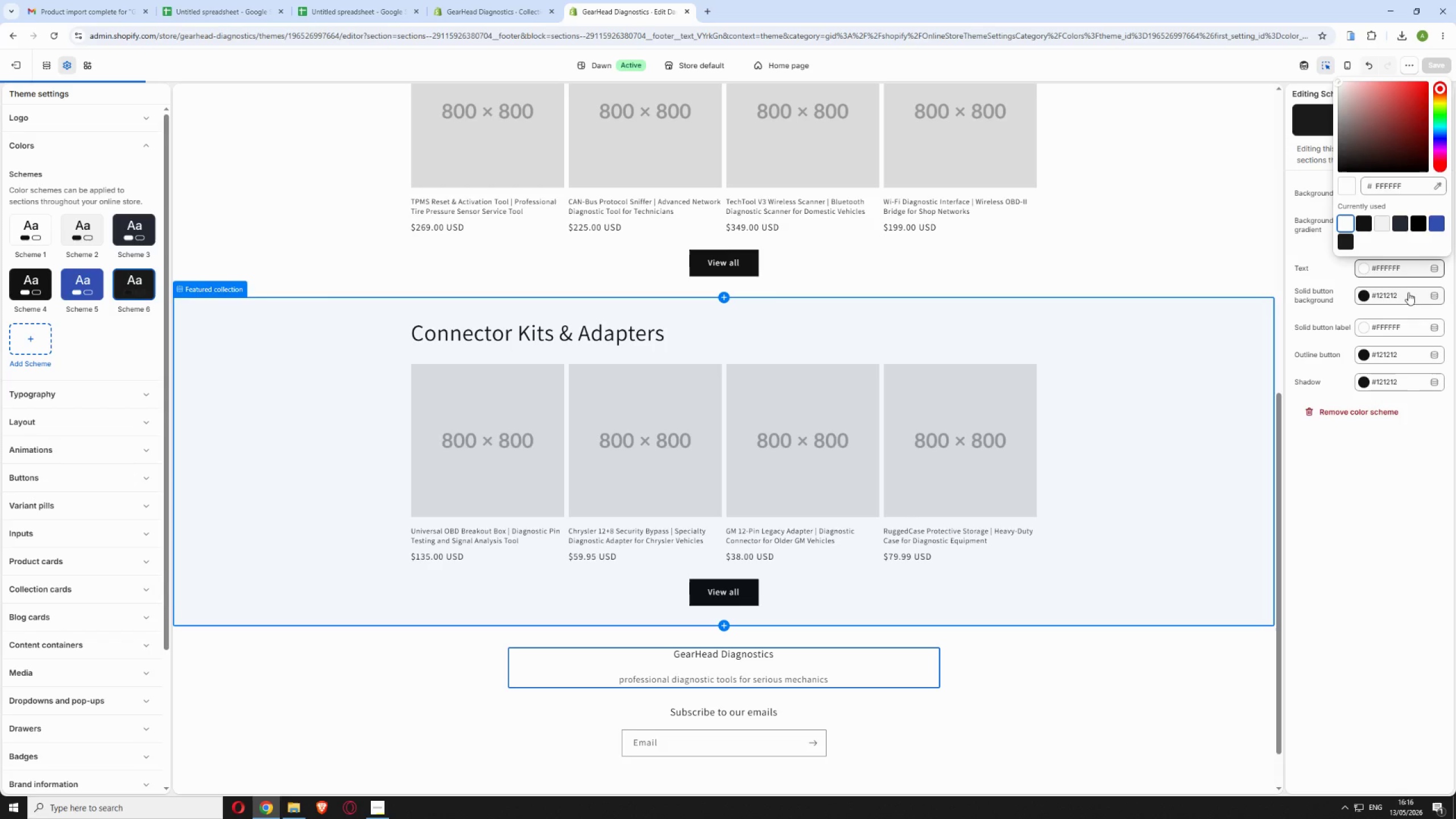 
left_click([1407, 292])
 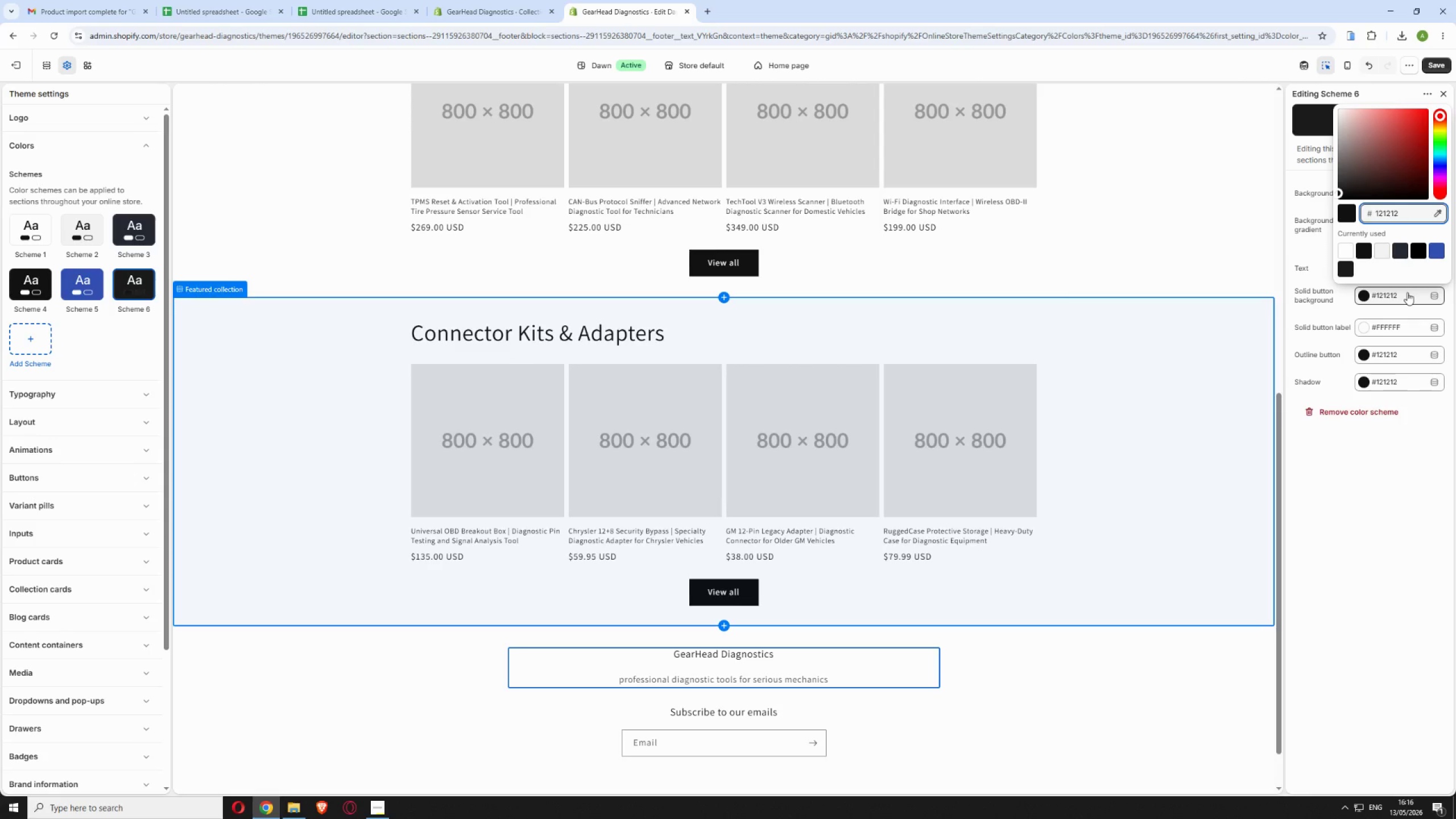 
double_click([1399, 206])
 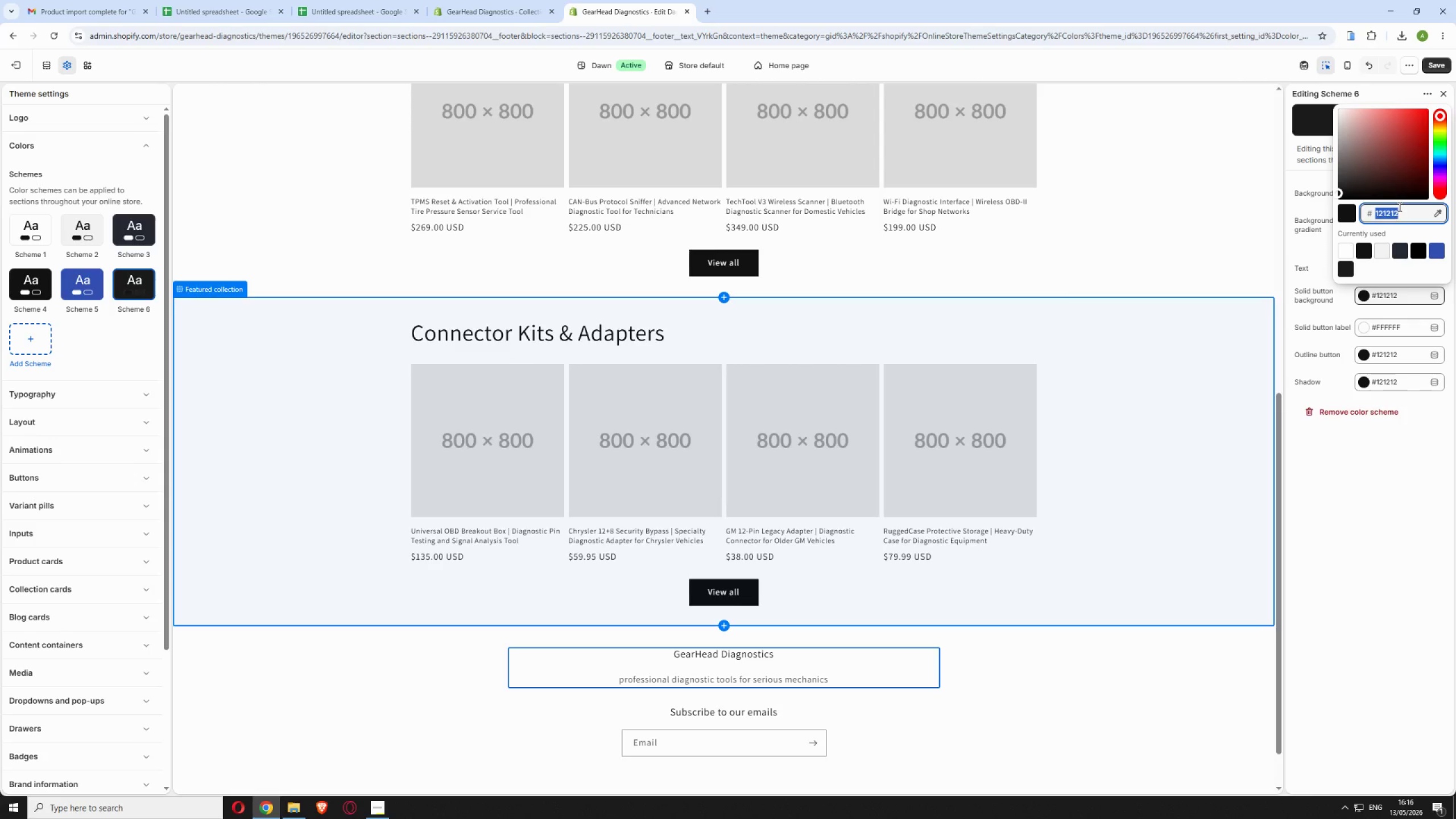 
type(e85d04)
 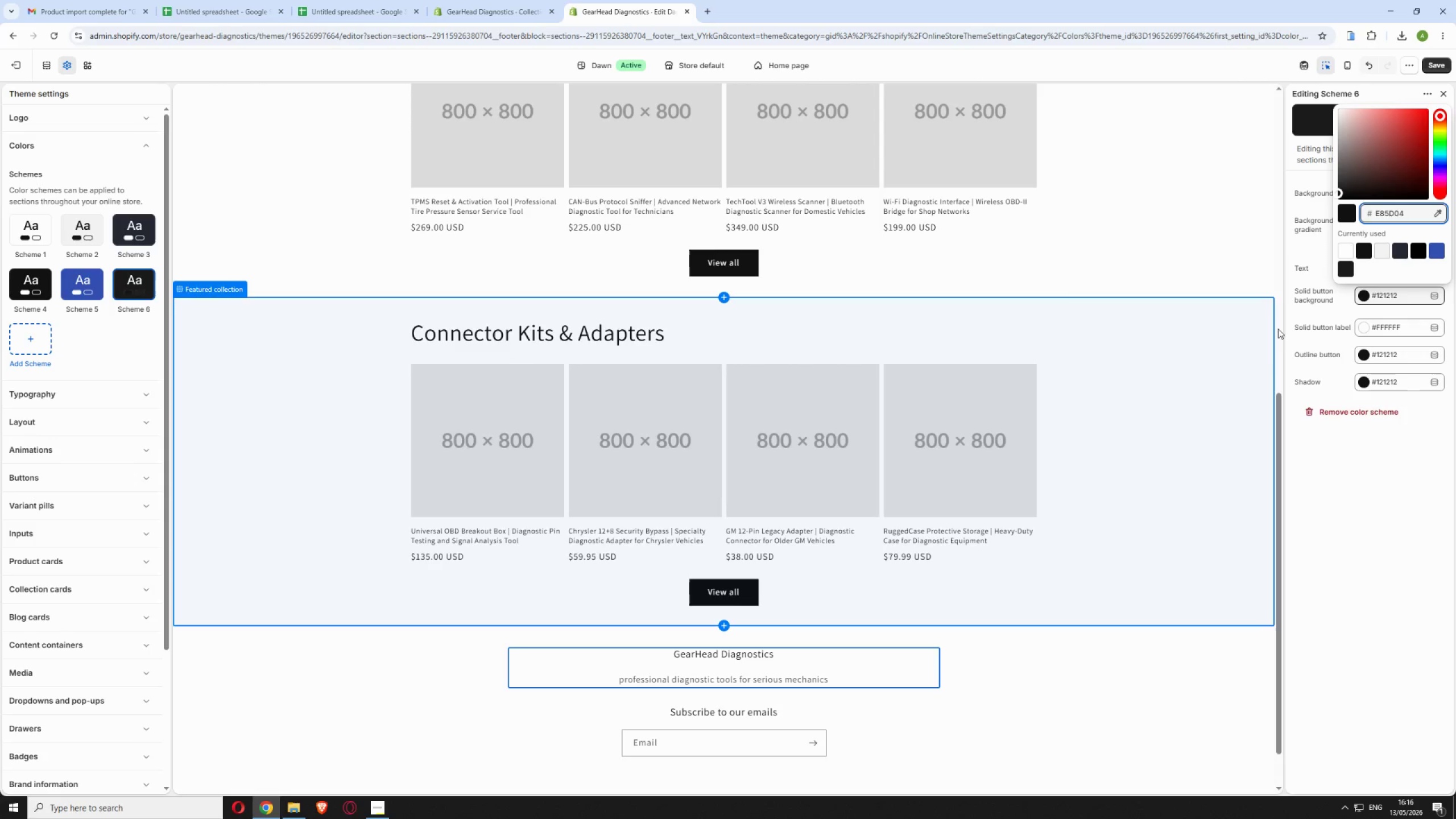 
left_click([1383, 485])
 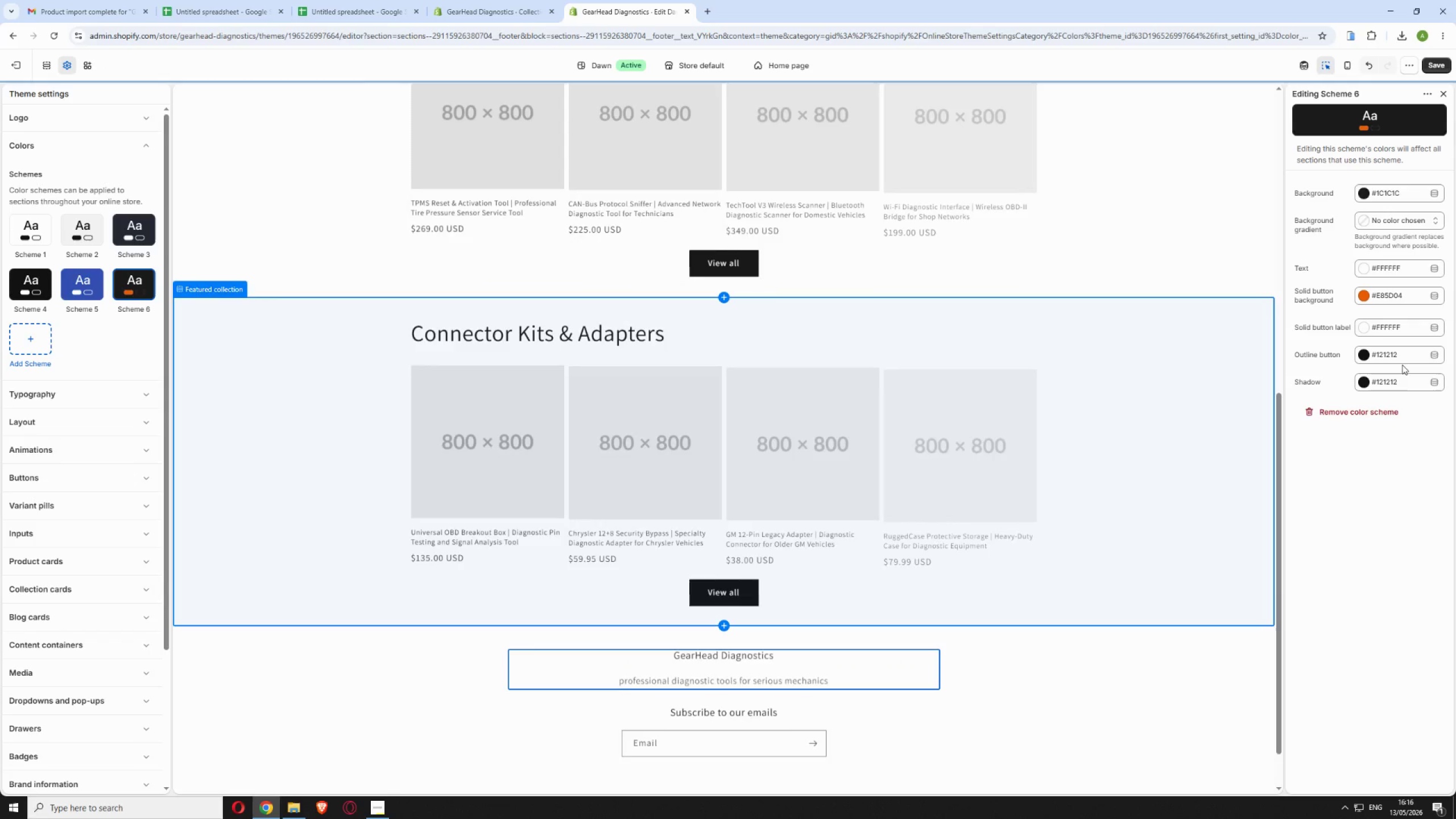 
wait(5.91)
 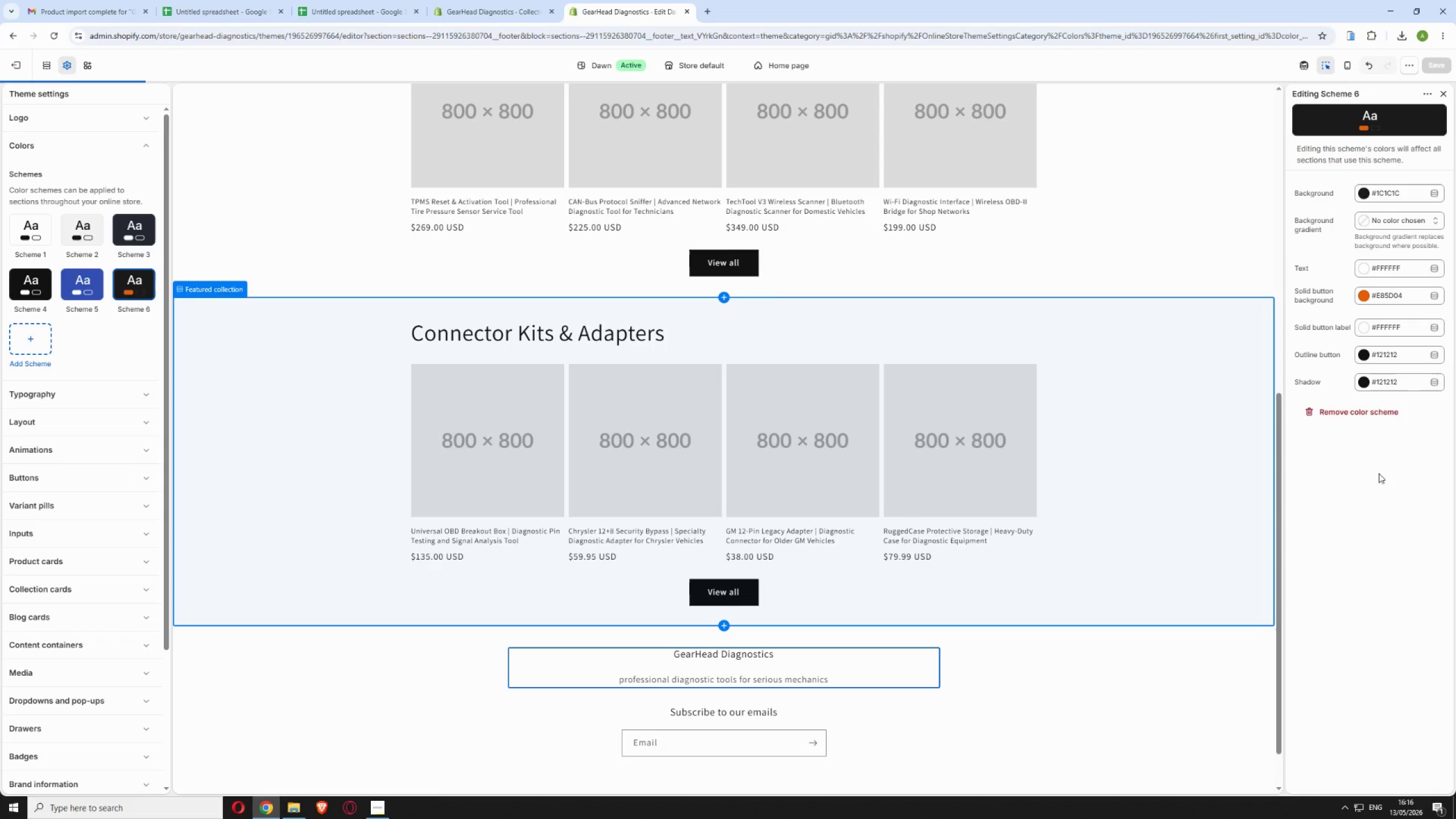 
mouse_move([1433, 71])
 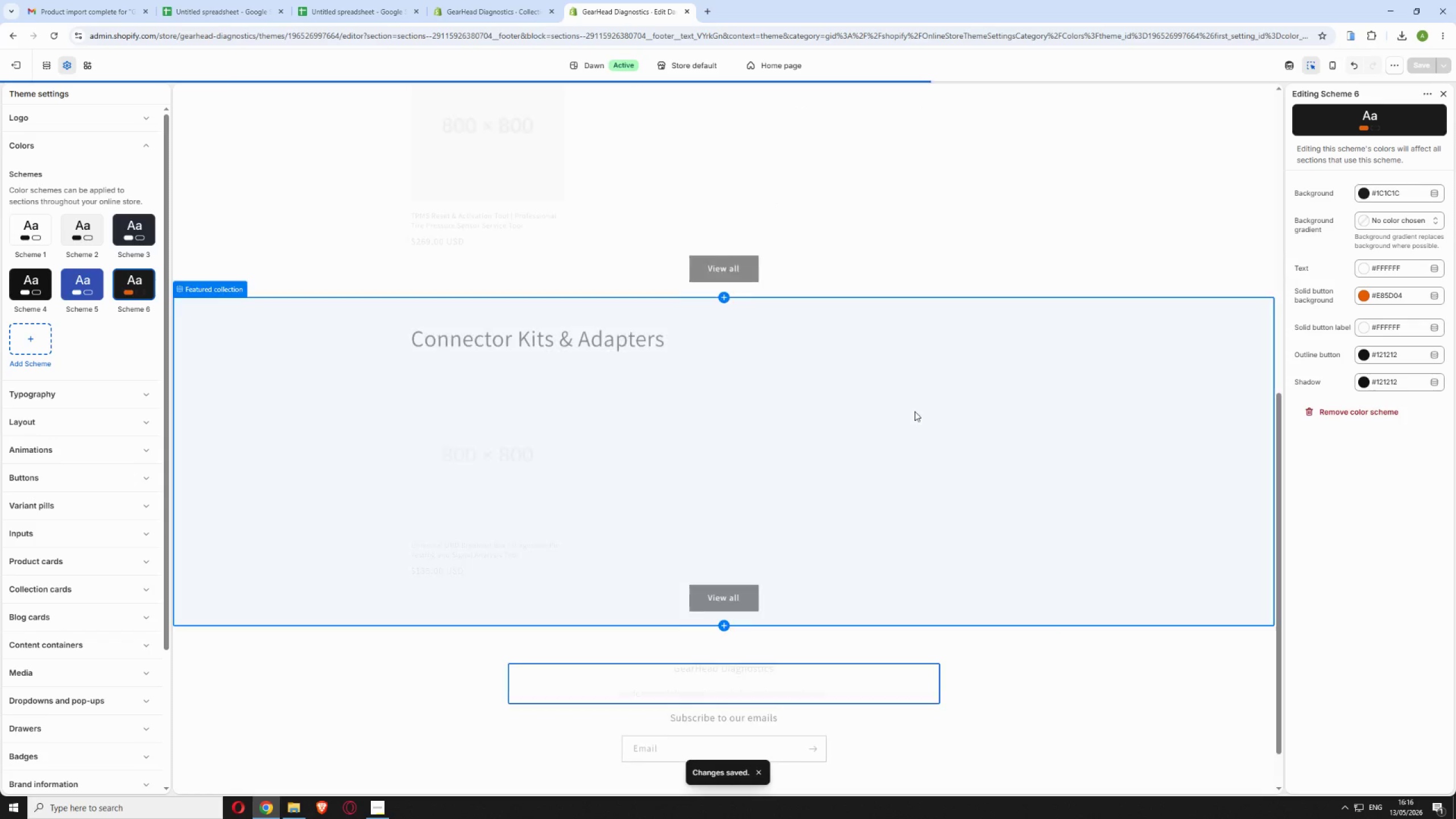 
scroll: coordinate [665, 295], scroll_direction: up, amount: 15.0
 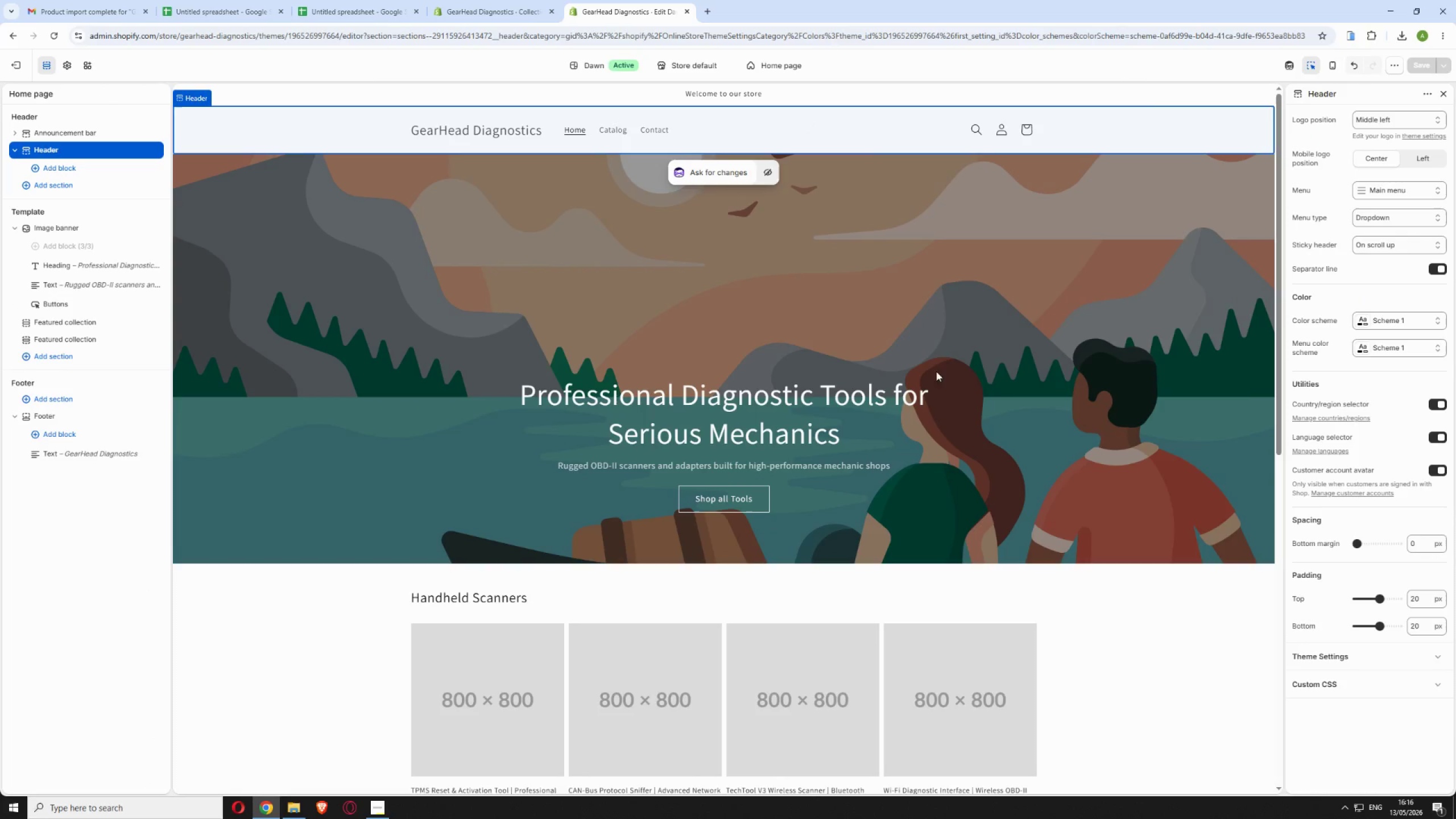 
left_click([1390, 318])
 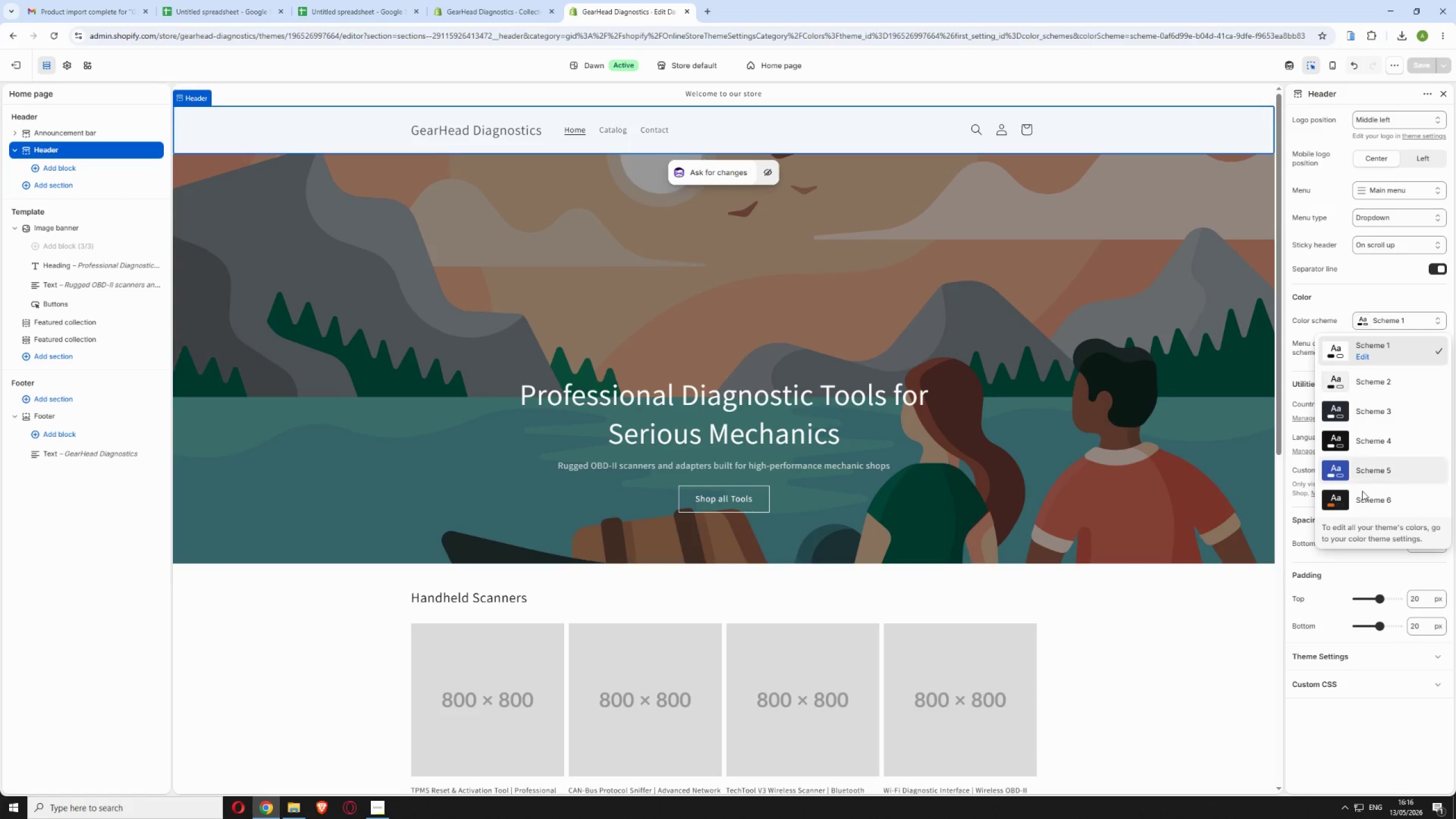 
left_click([1374, 497])
 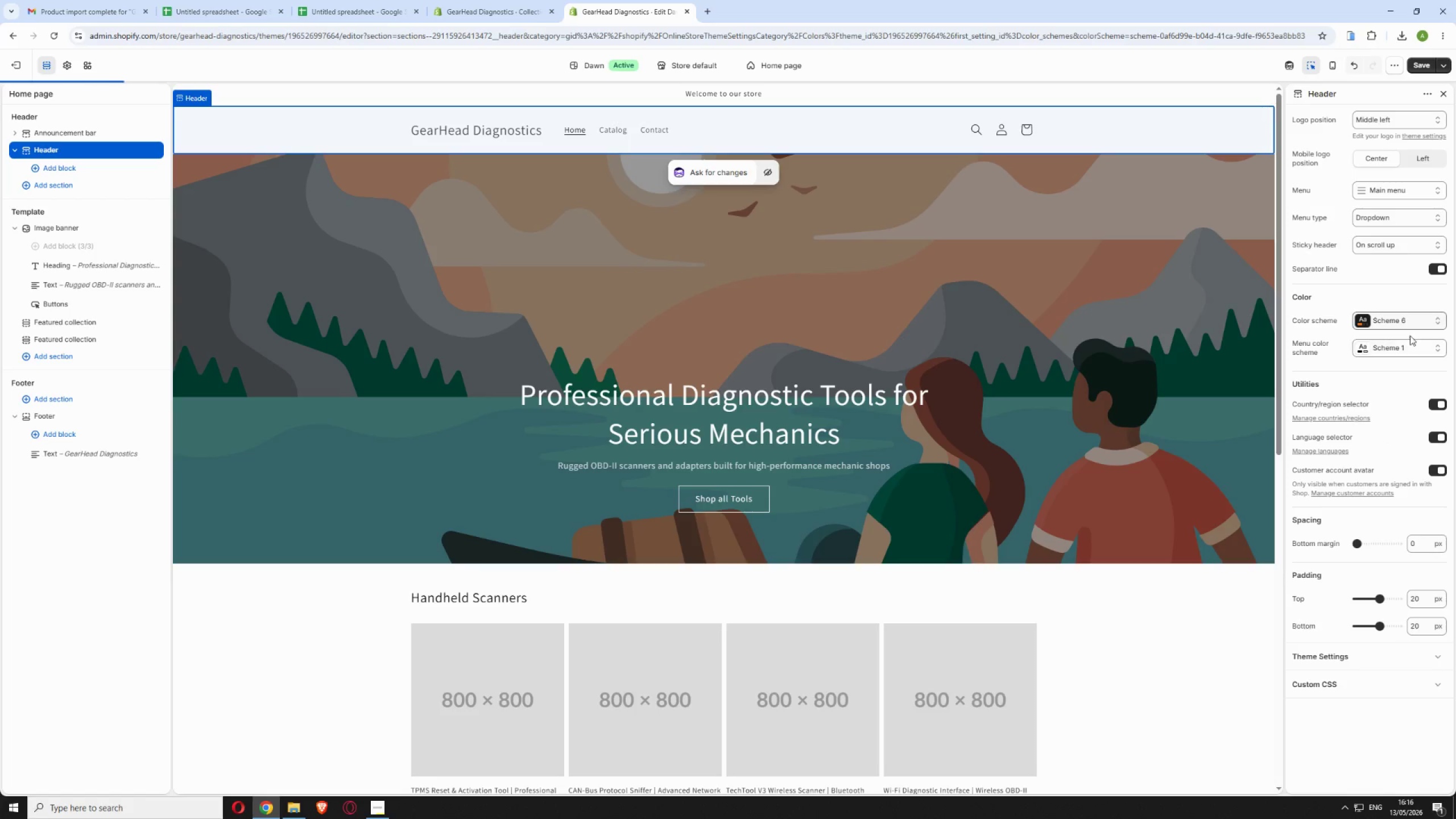 
left_click([1404, 344])
 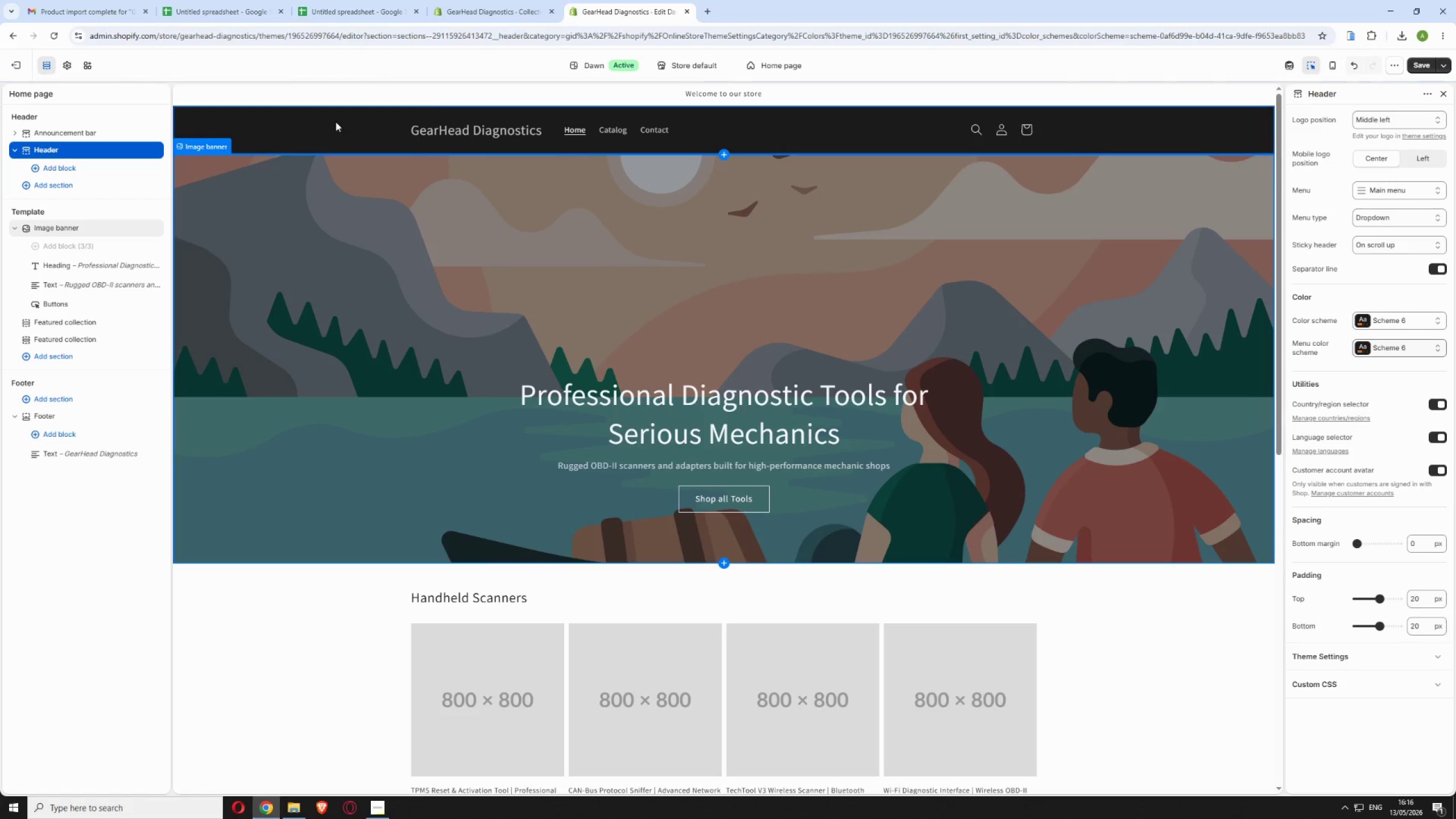 
left_click([42, 128])
 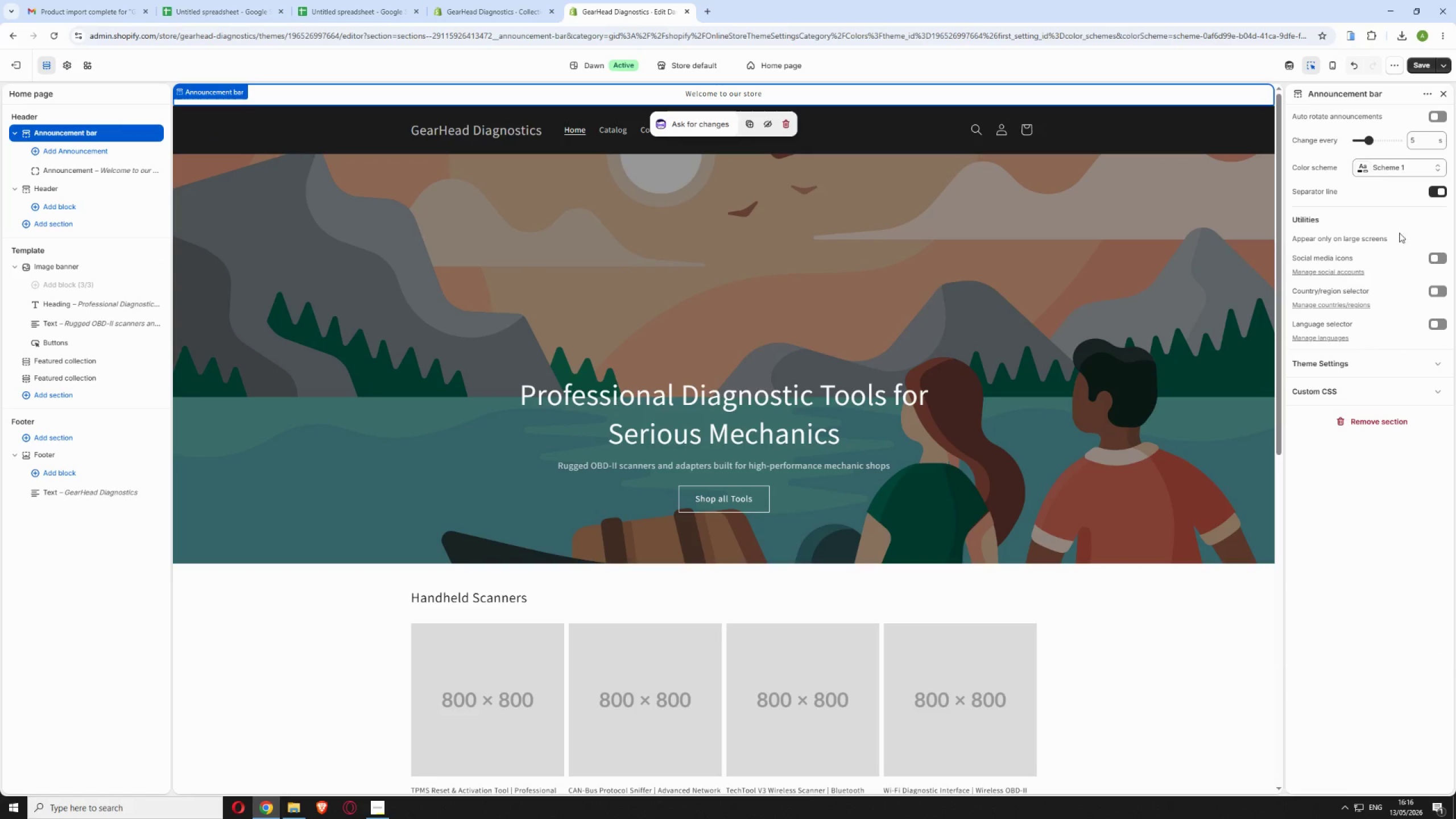 
left_click([1387, 172])
 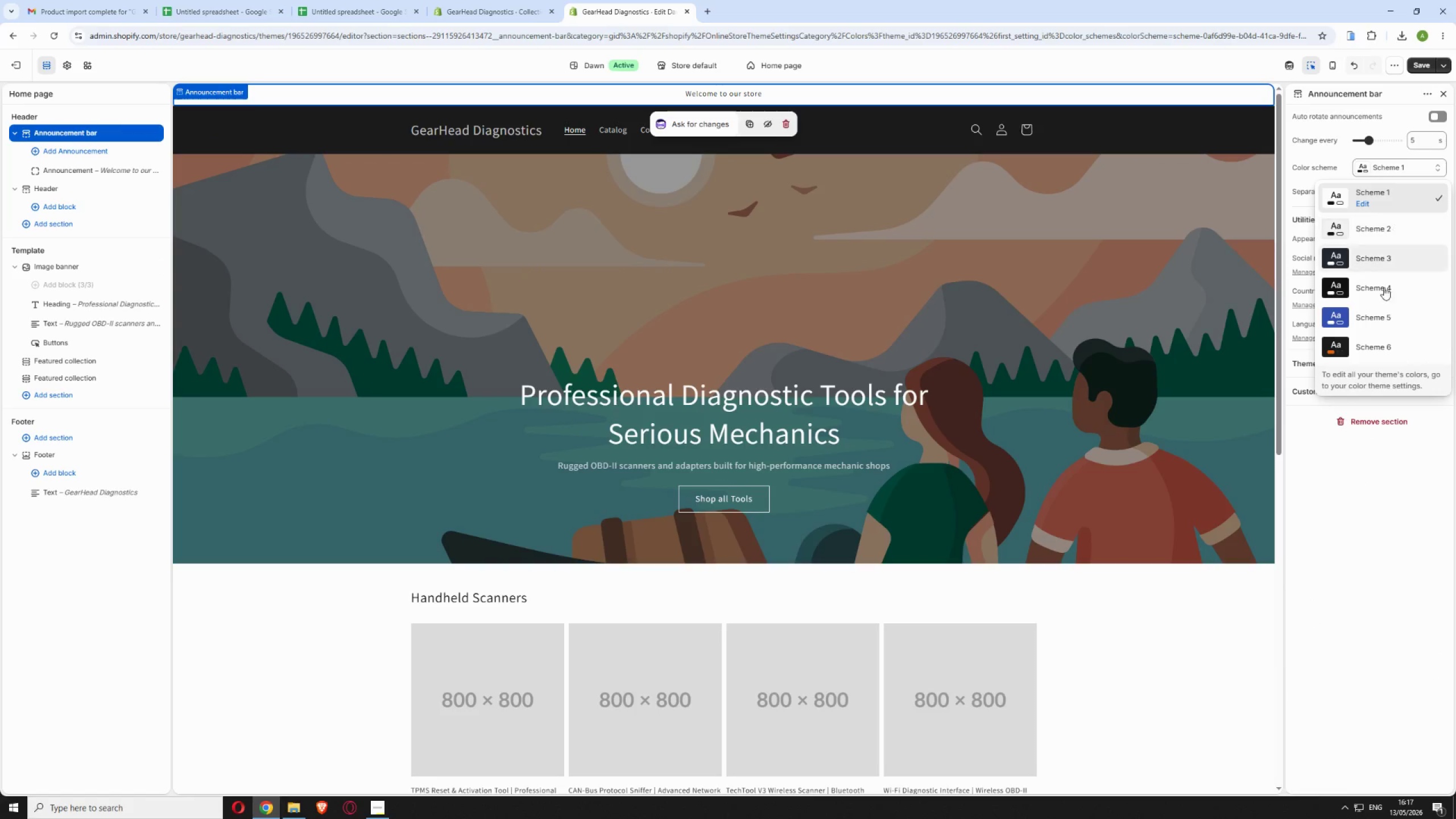 
left_click([1390, 345])
 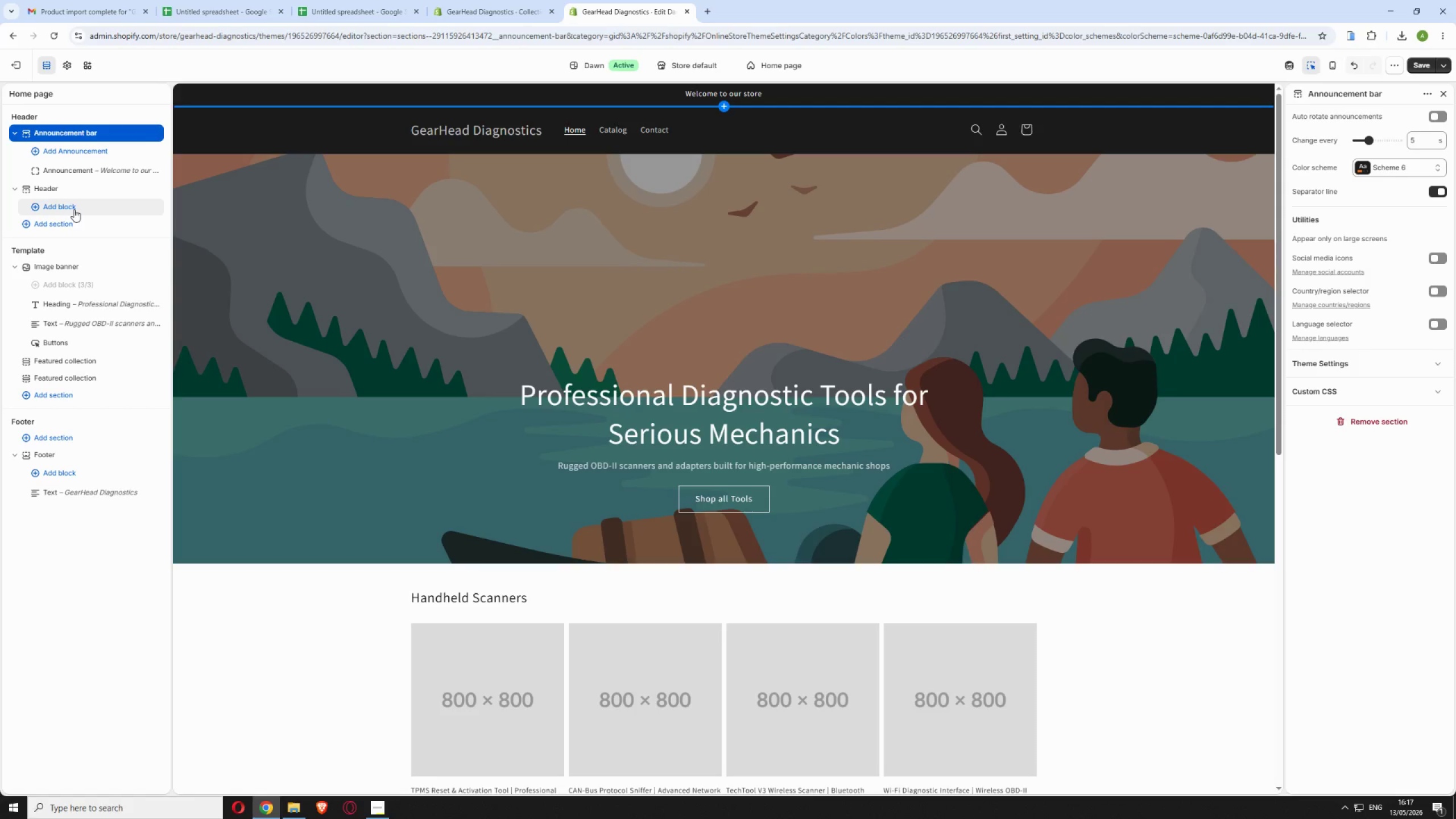 
wait(5.52)
 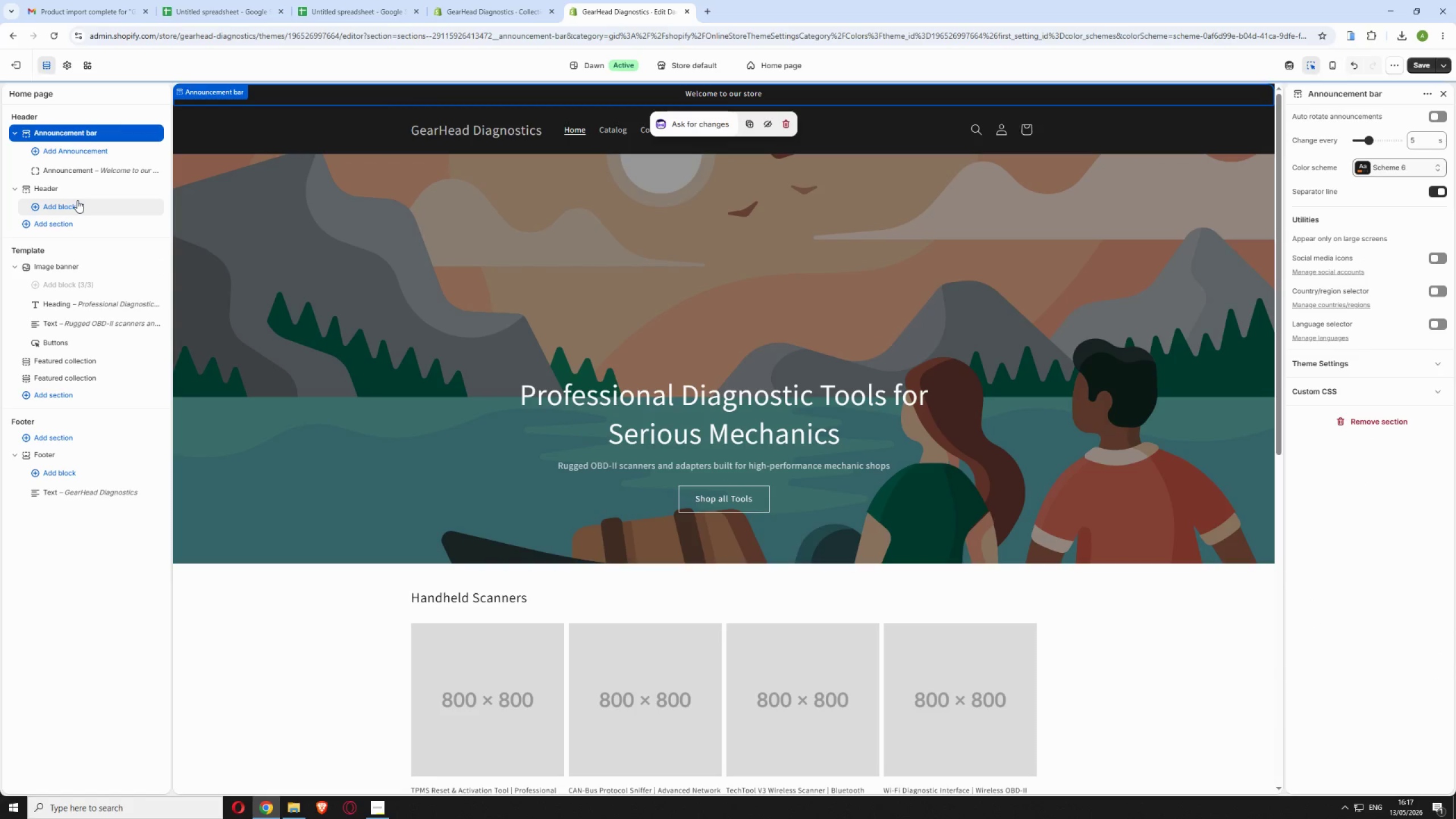 
left_click([80, 208])
 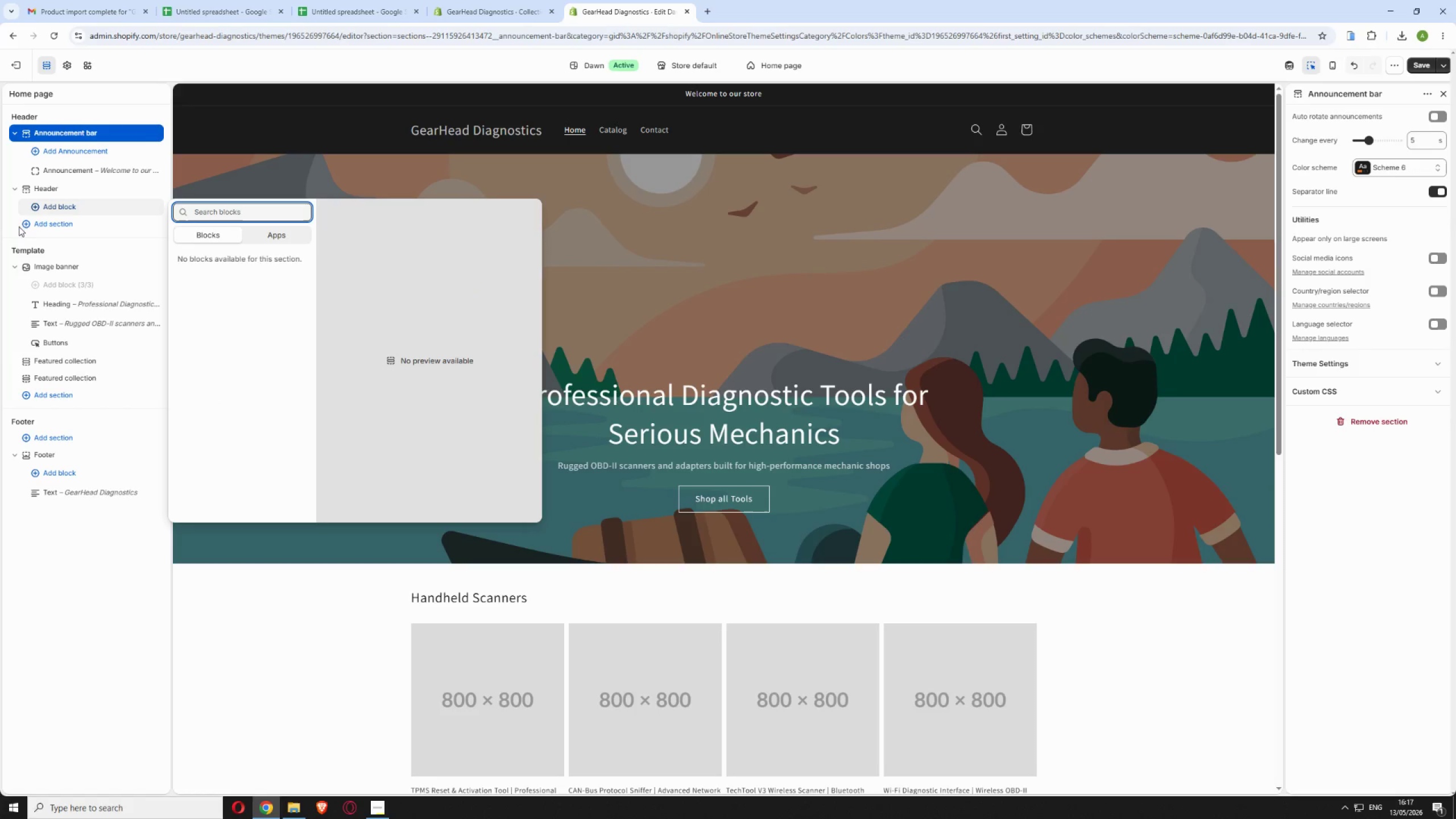 
left_click([47, 190])
 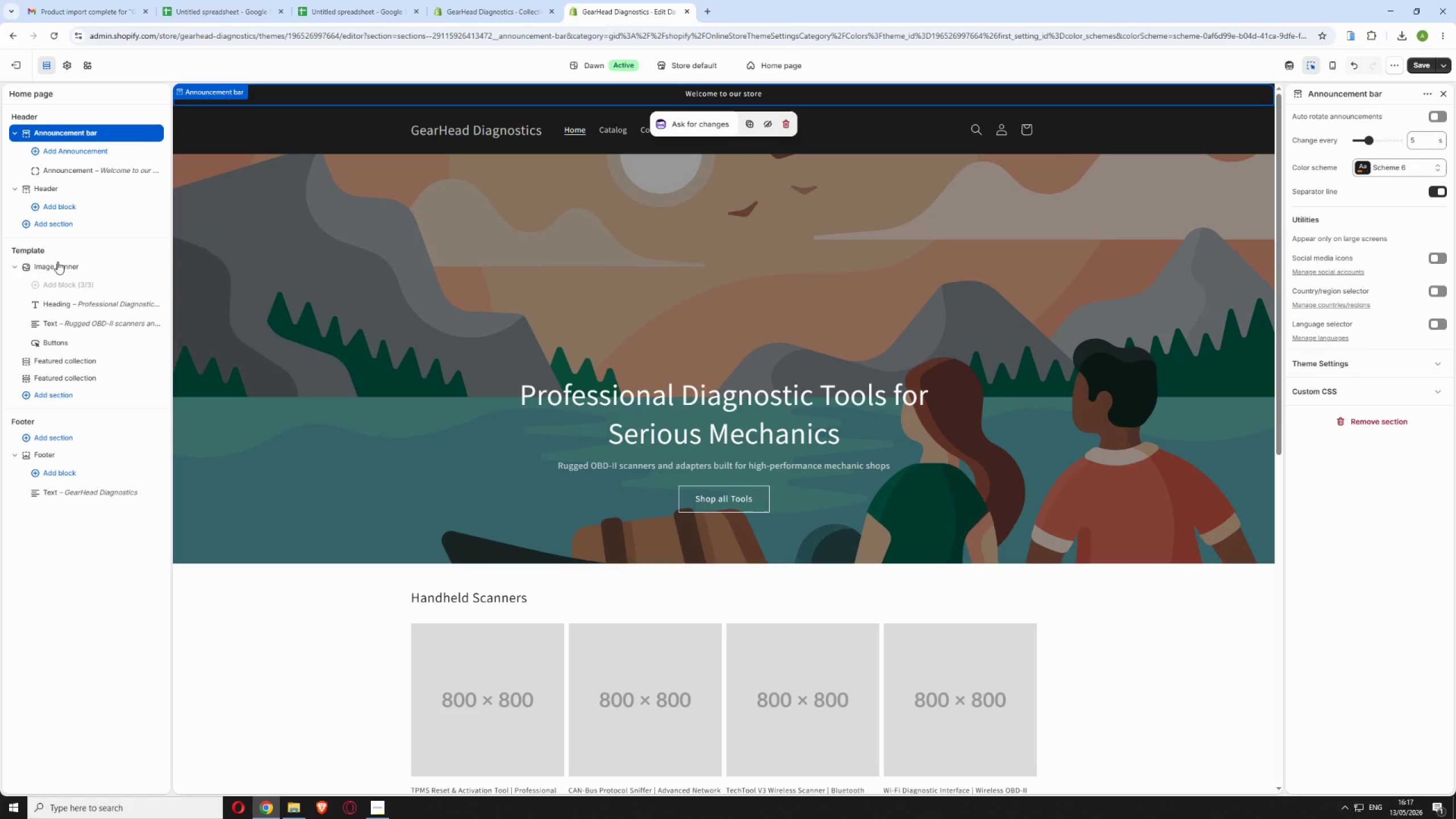 
left_click([57, 263])
 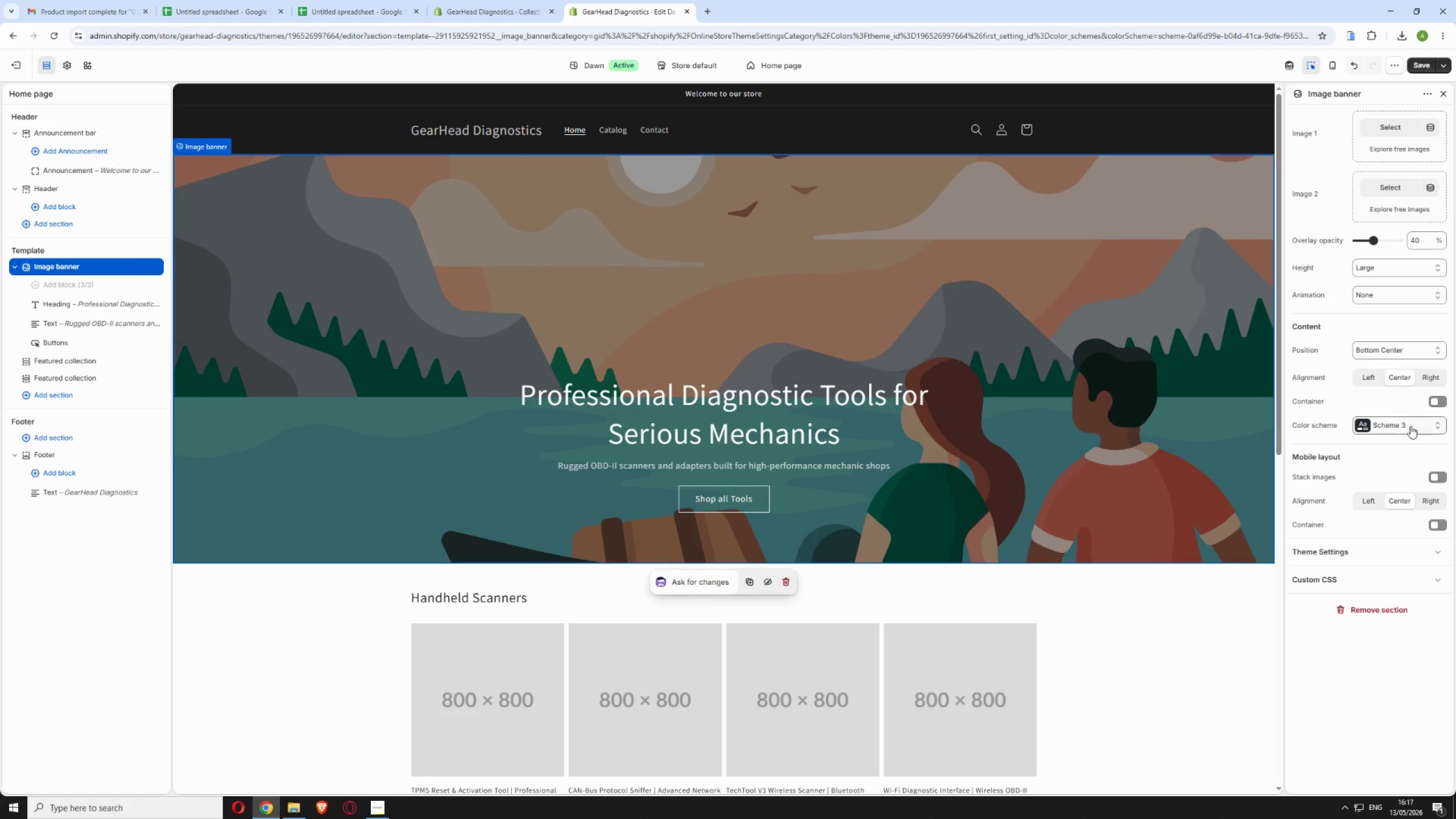 
left_click([1400, 427])
 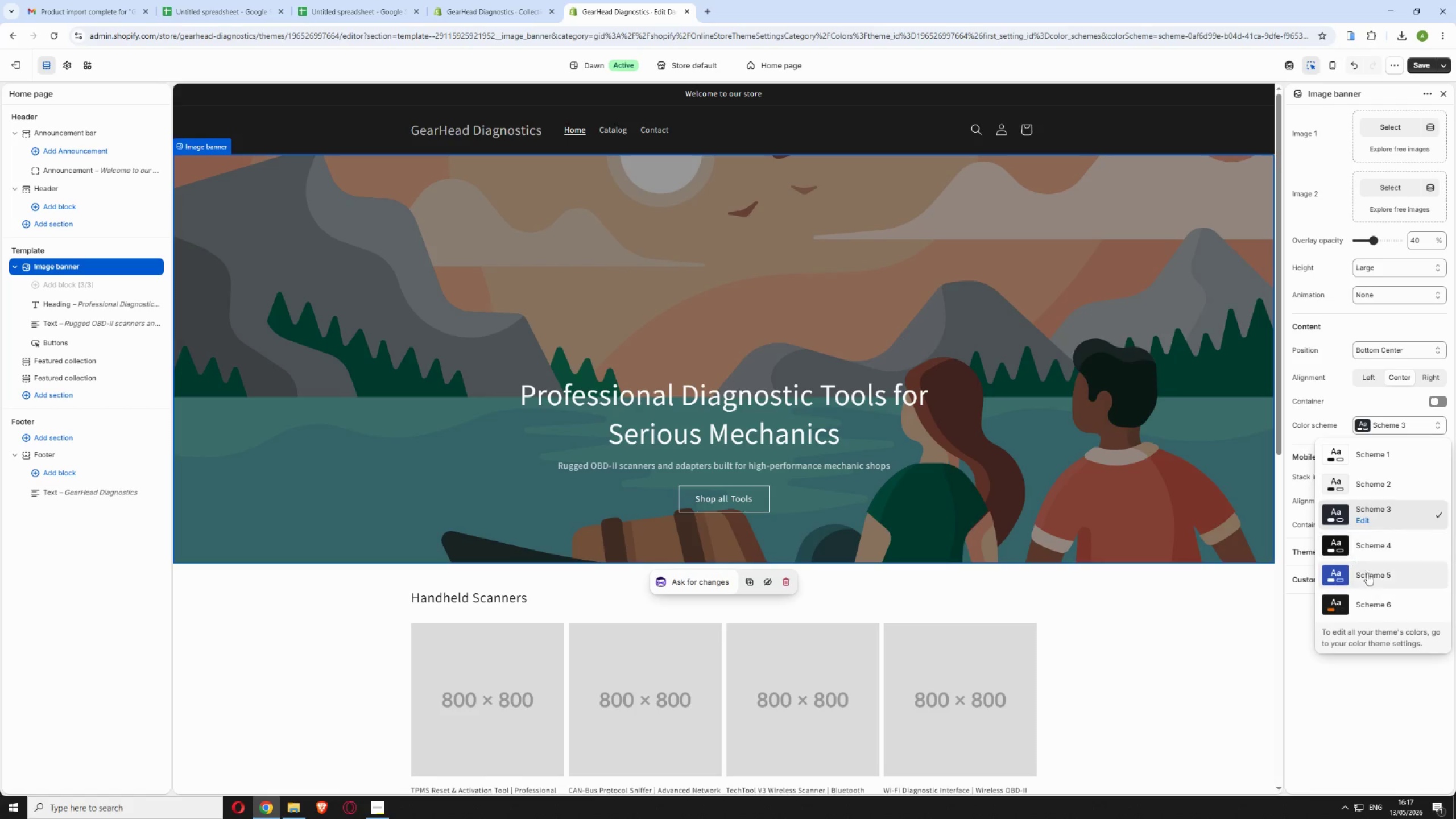 
left_click([1369, 598])
 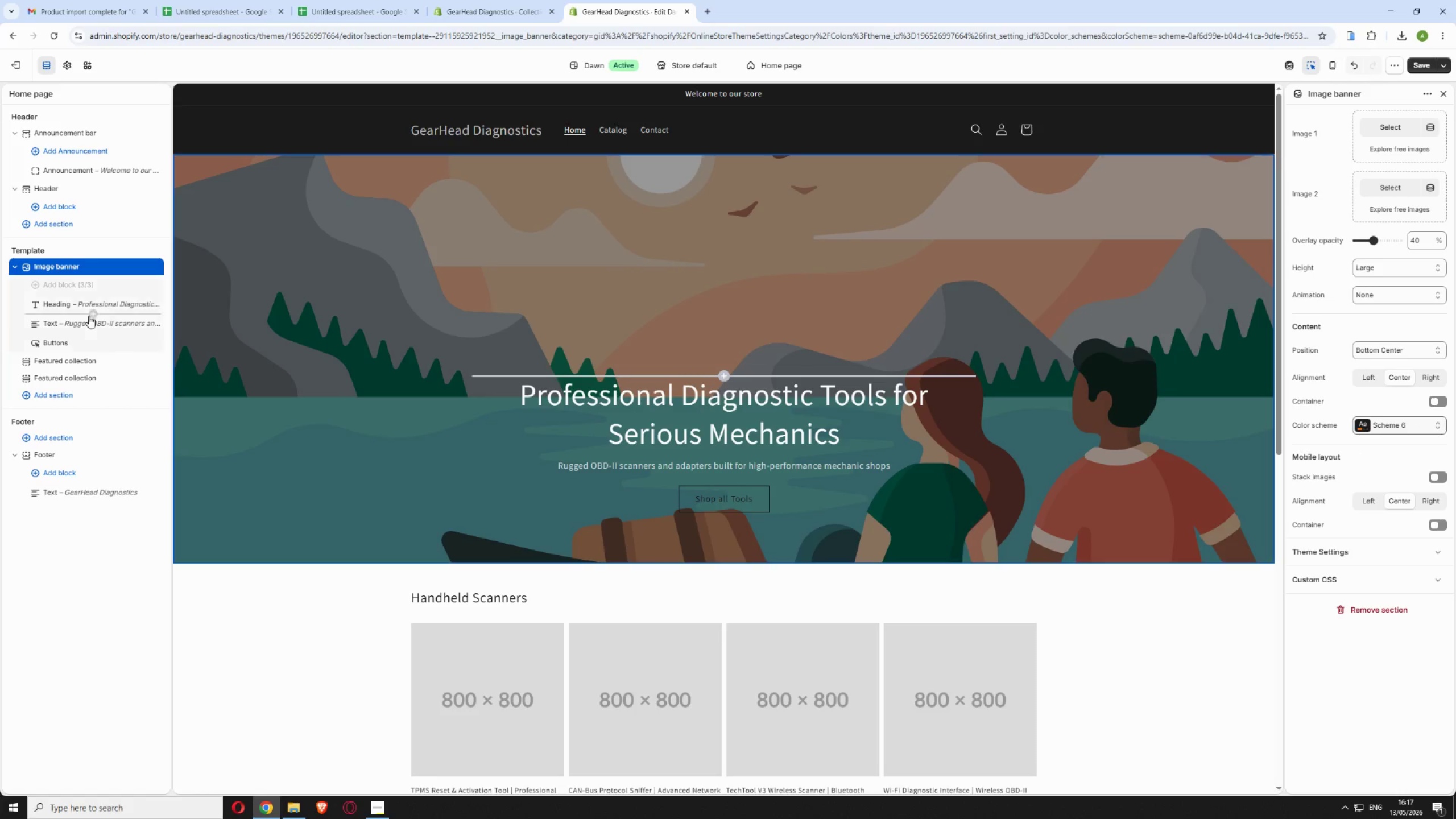 
mouse_move([71, 305])
 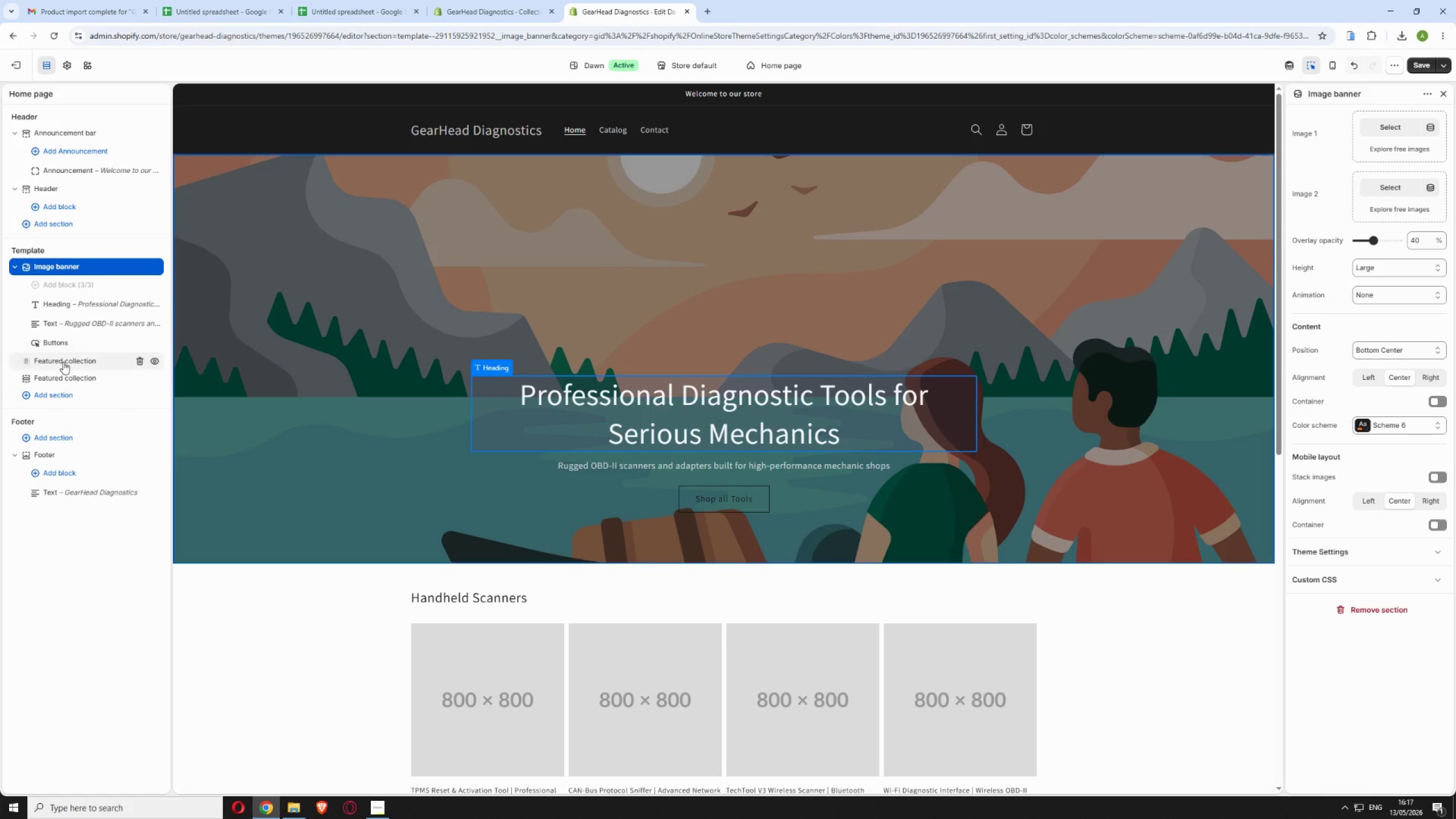 
left_click([64, 364])
 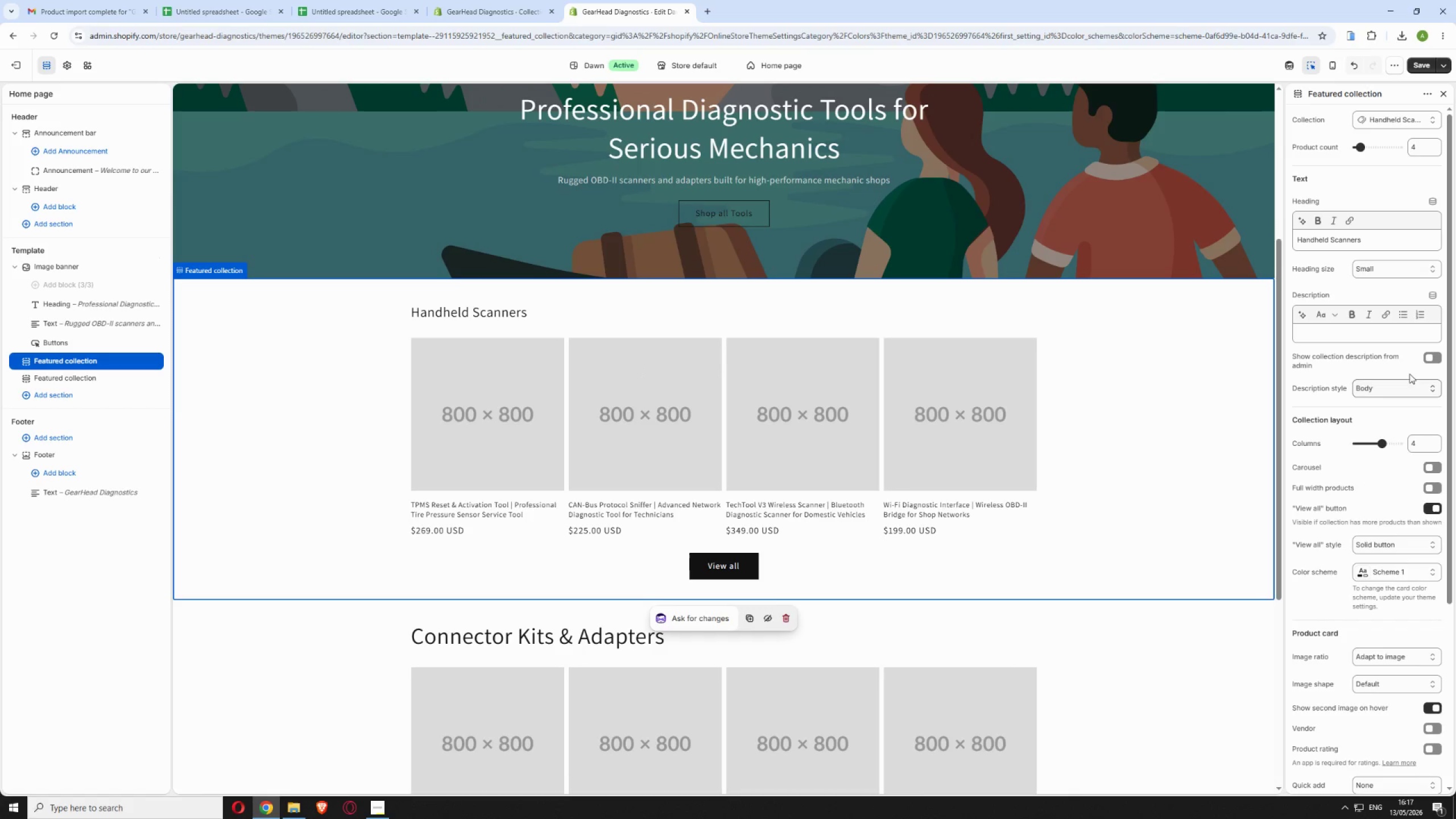 
scroll: coordinate [1368, 621], scroll_direction: down, amount: 9.0
 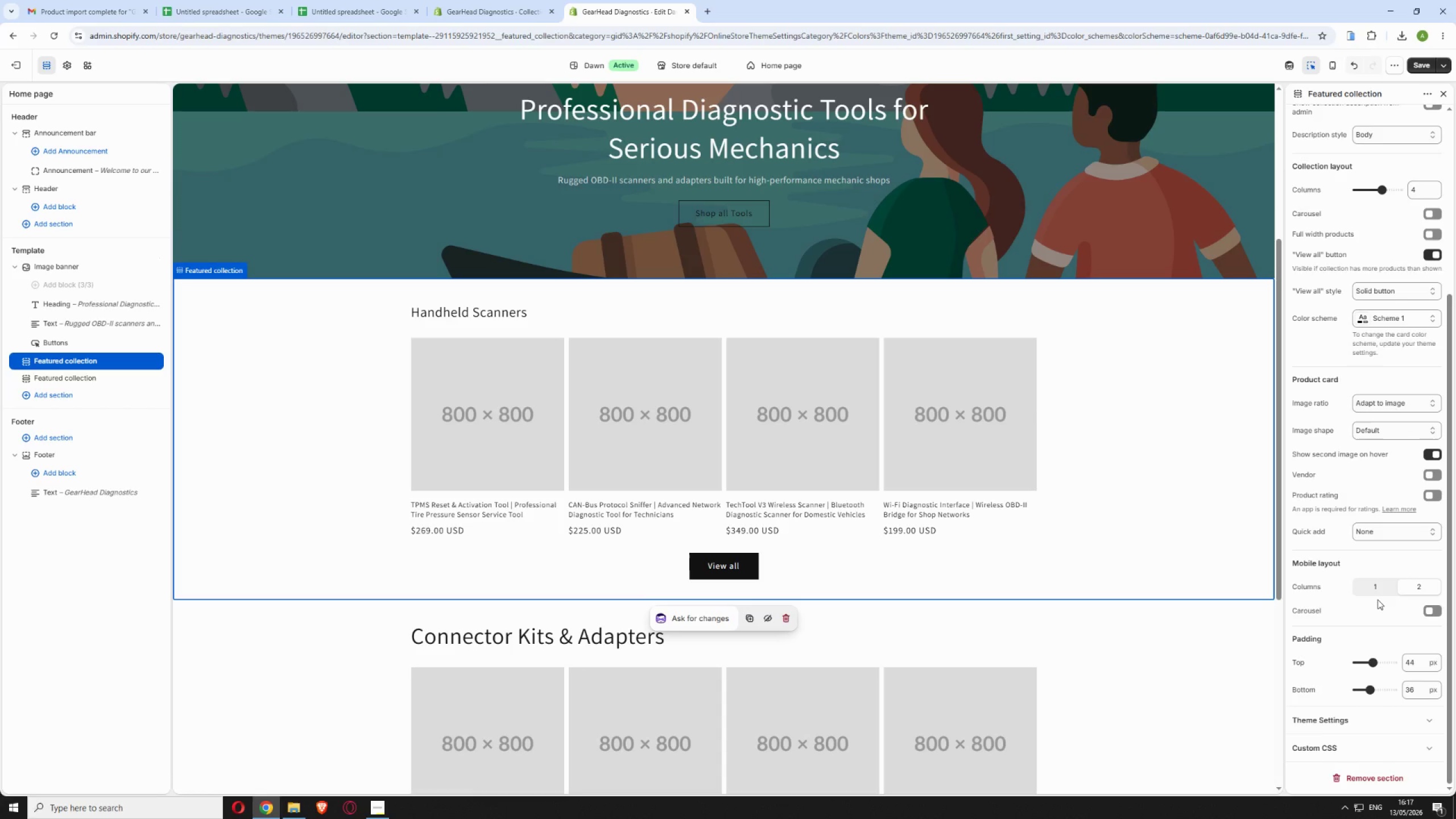 
scroll: coordinate [1377, 556], scroll_direction: up, amount: 9.0
 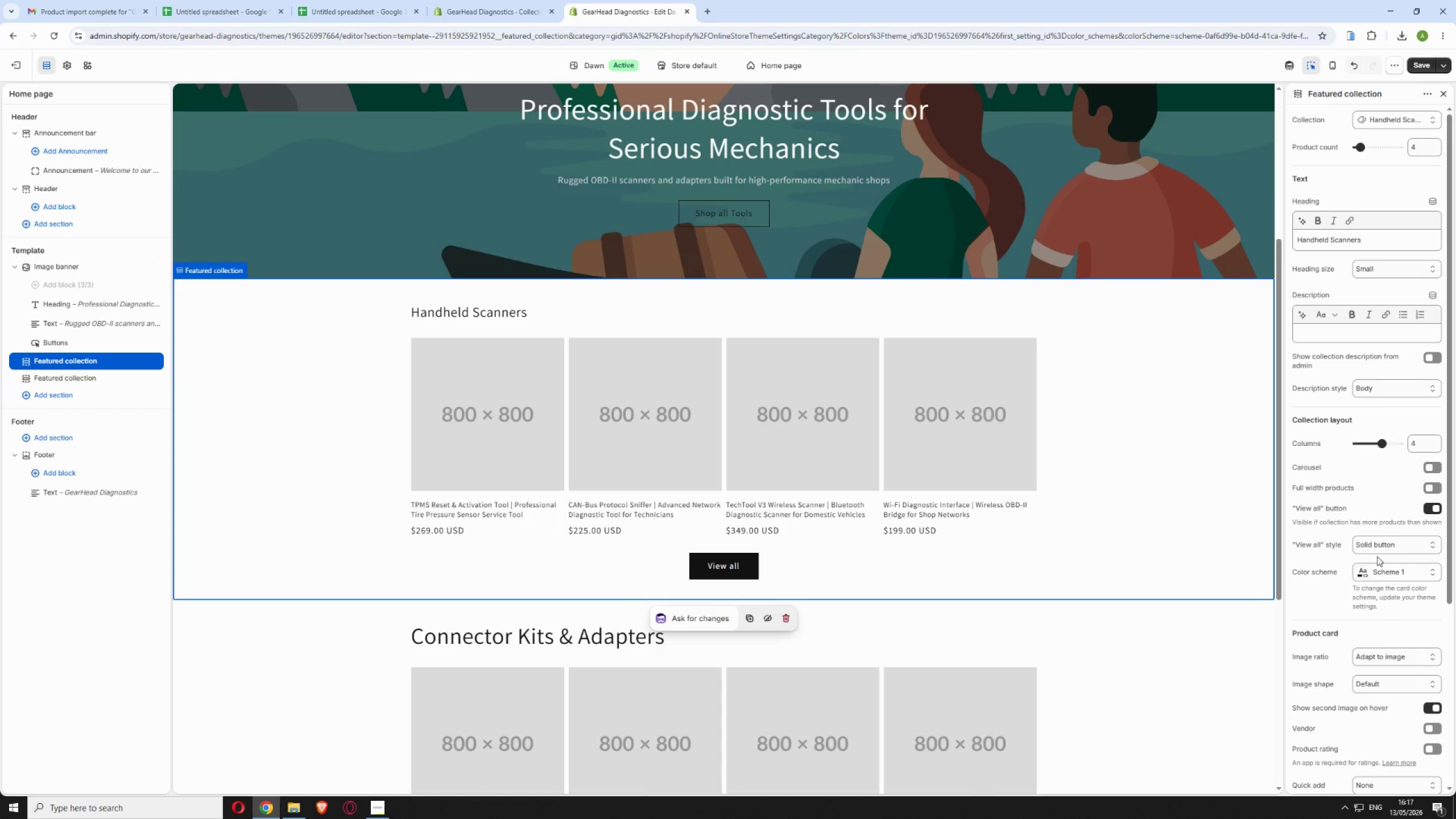 
scroll: coordinate [1377, 556], scroll_direction: down, amount: 1.0
 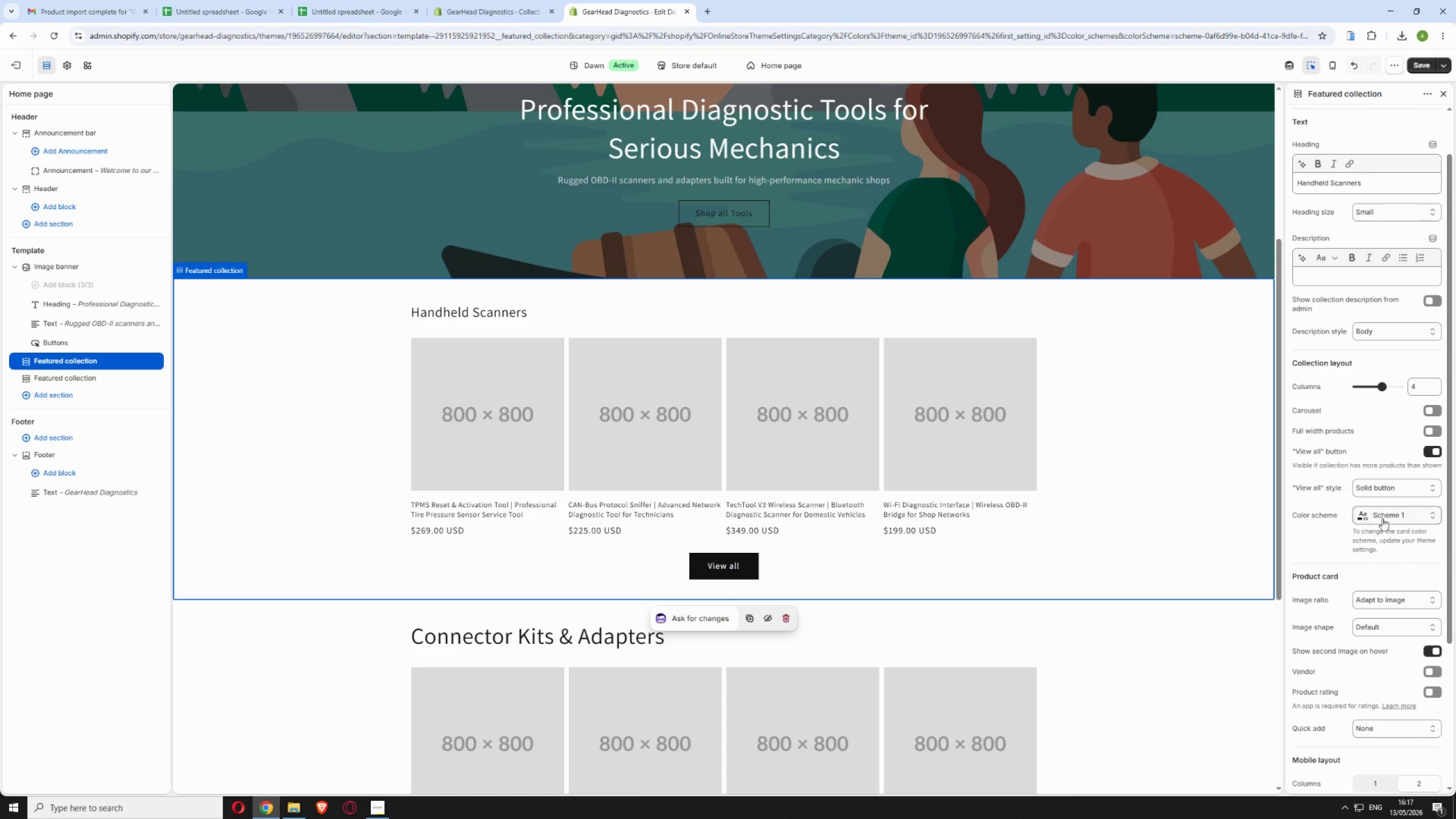 
left_click([1383, 514])
 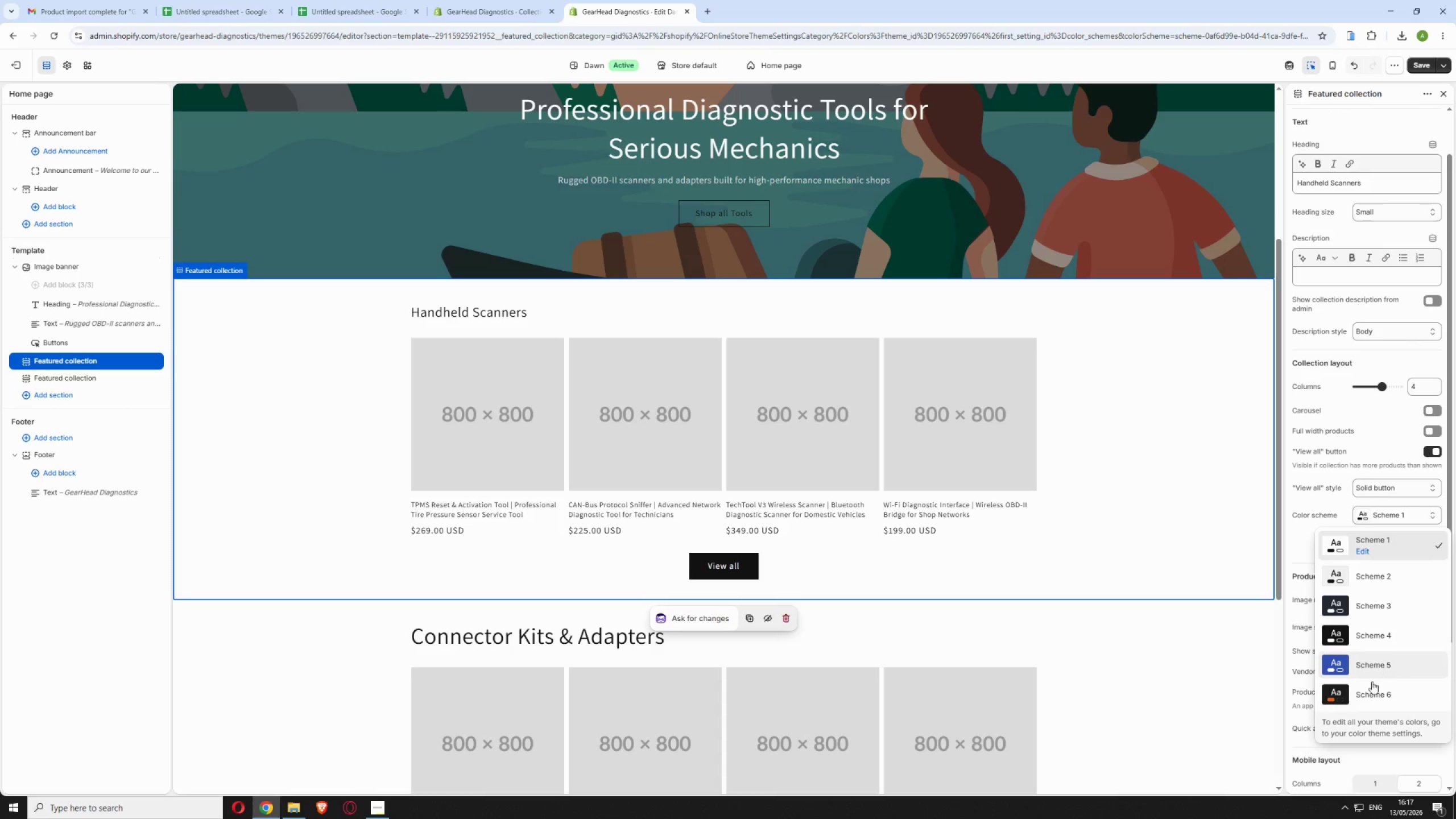 
left_click([1367, 688])
 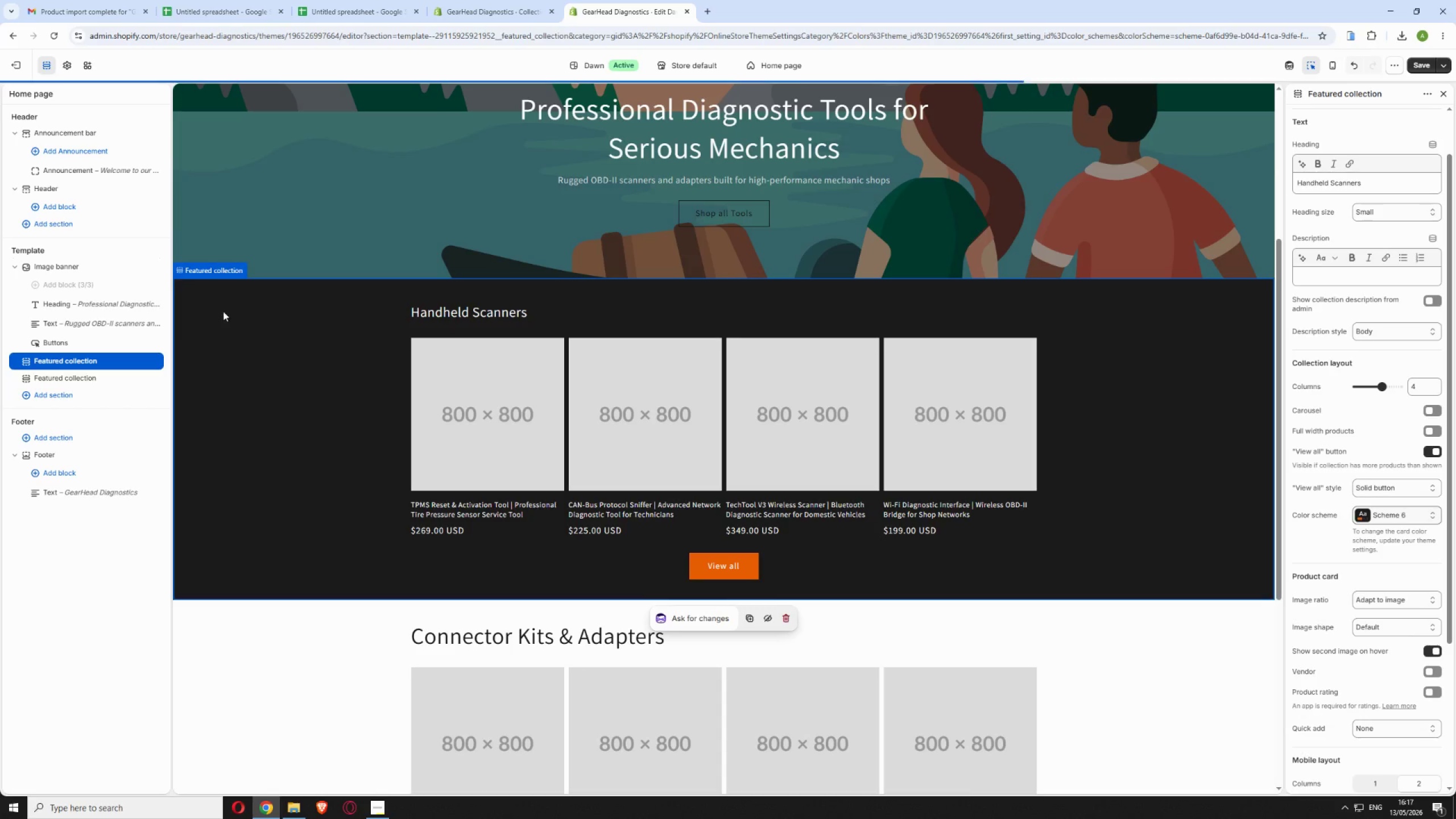 
mouse_move([87, 375])
 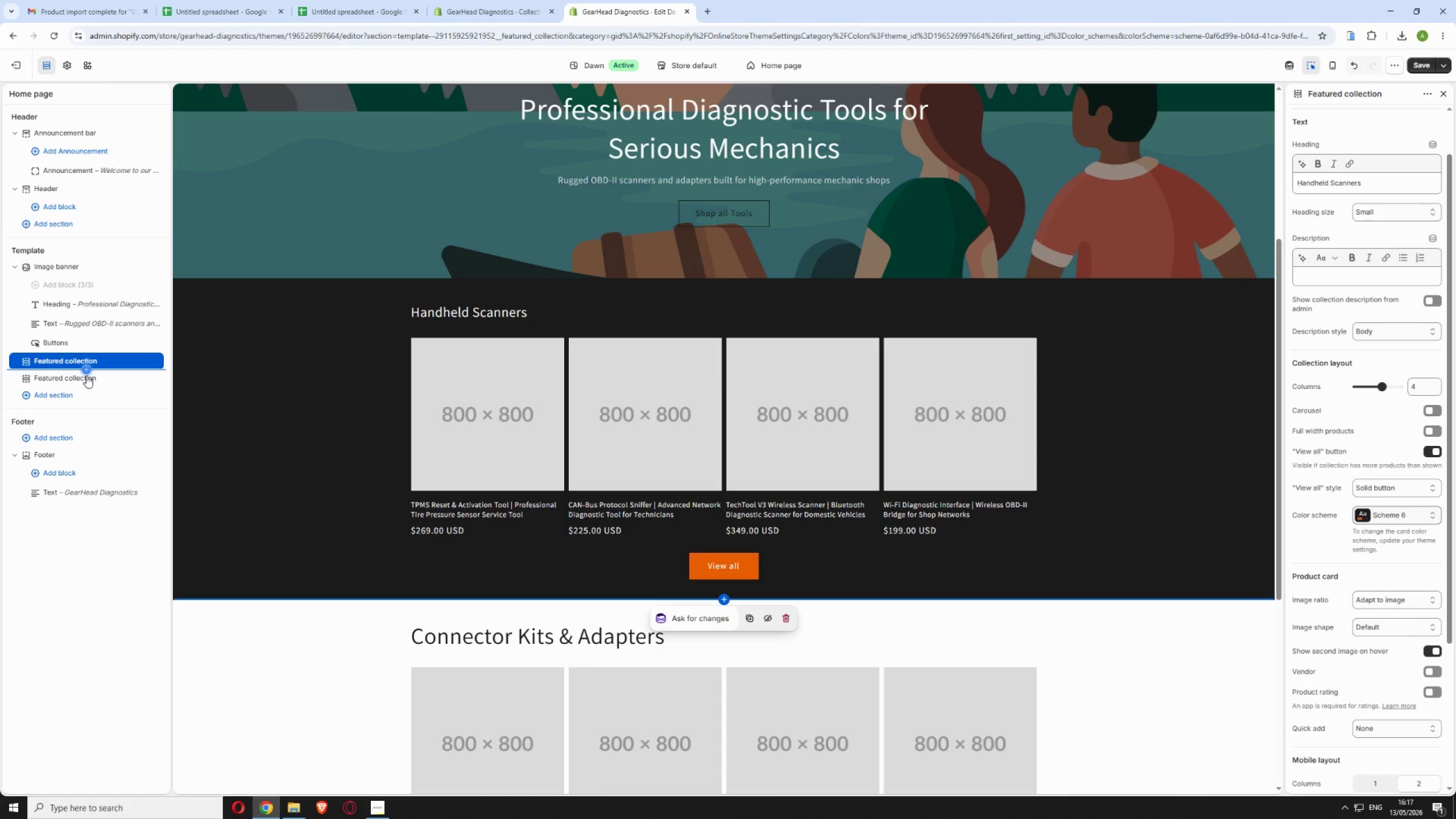 
left_click([86, 375])
 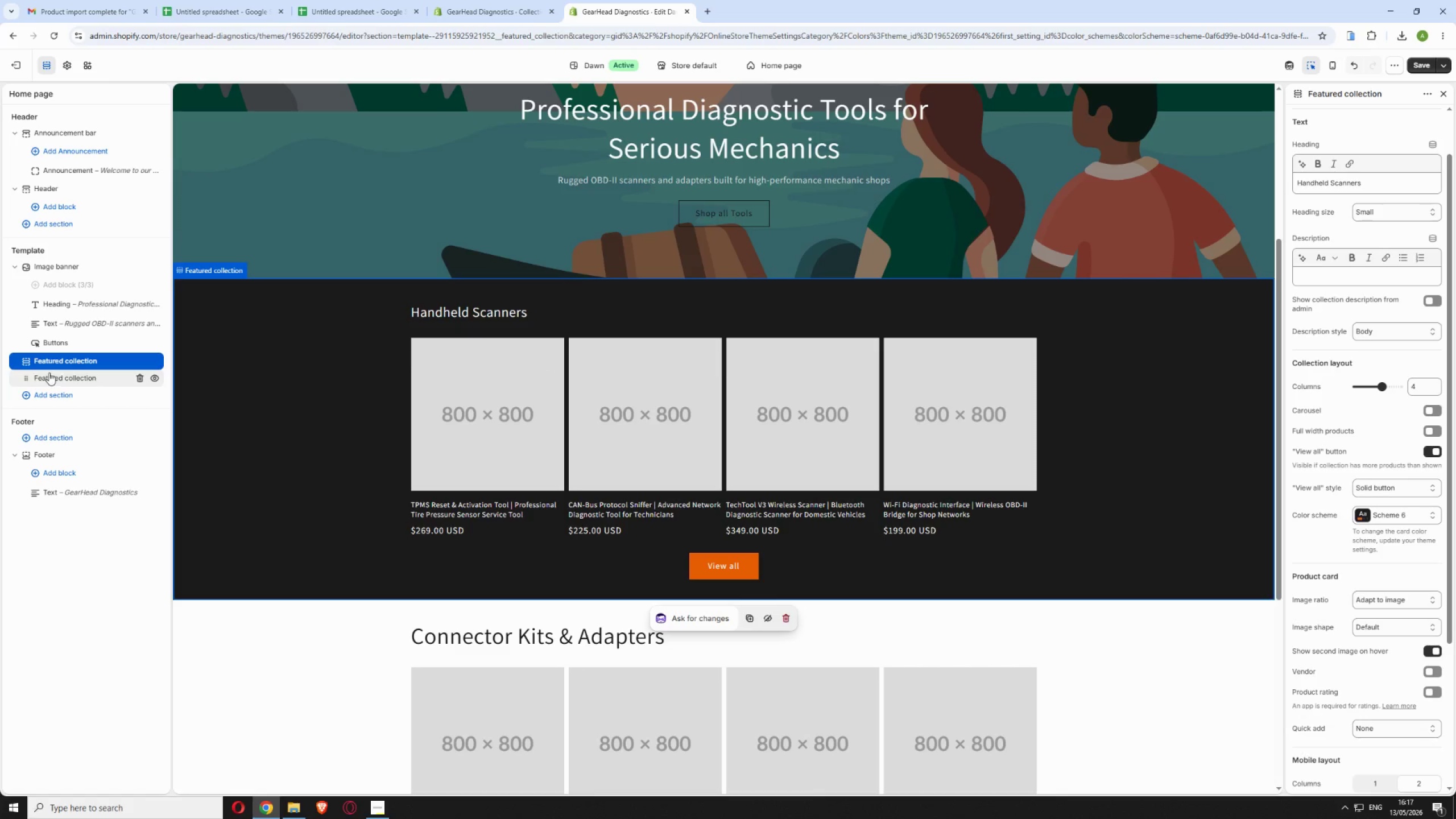 
left_click([47, 375])
 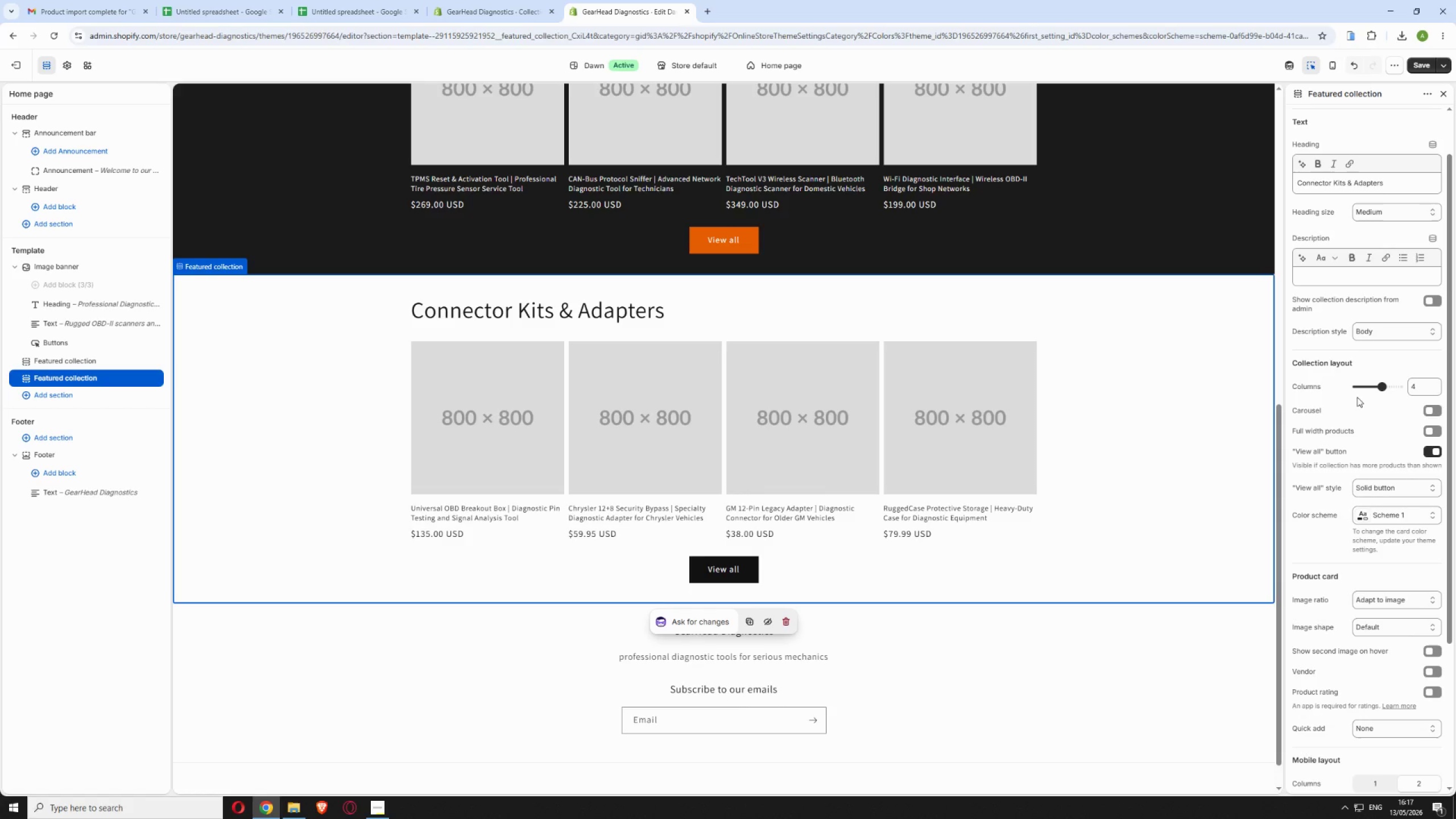 
scroll: coordinate [1315, 495], scroll_direction: down, amount: 14.0
 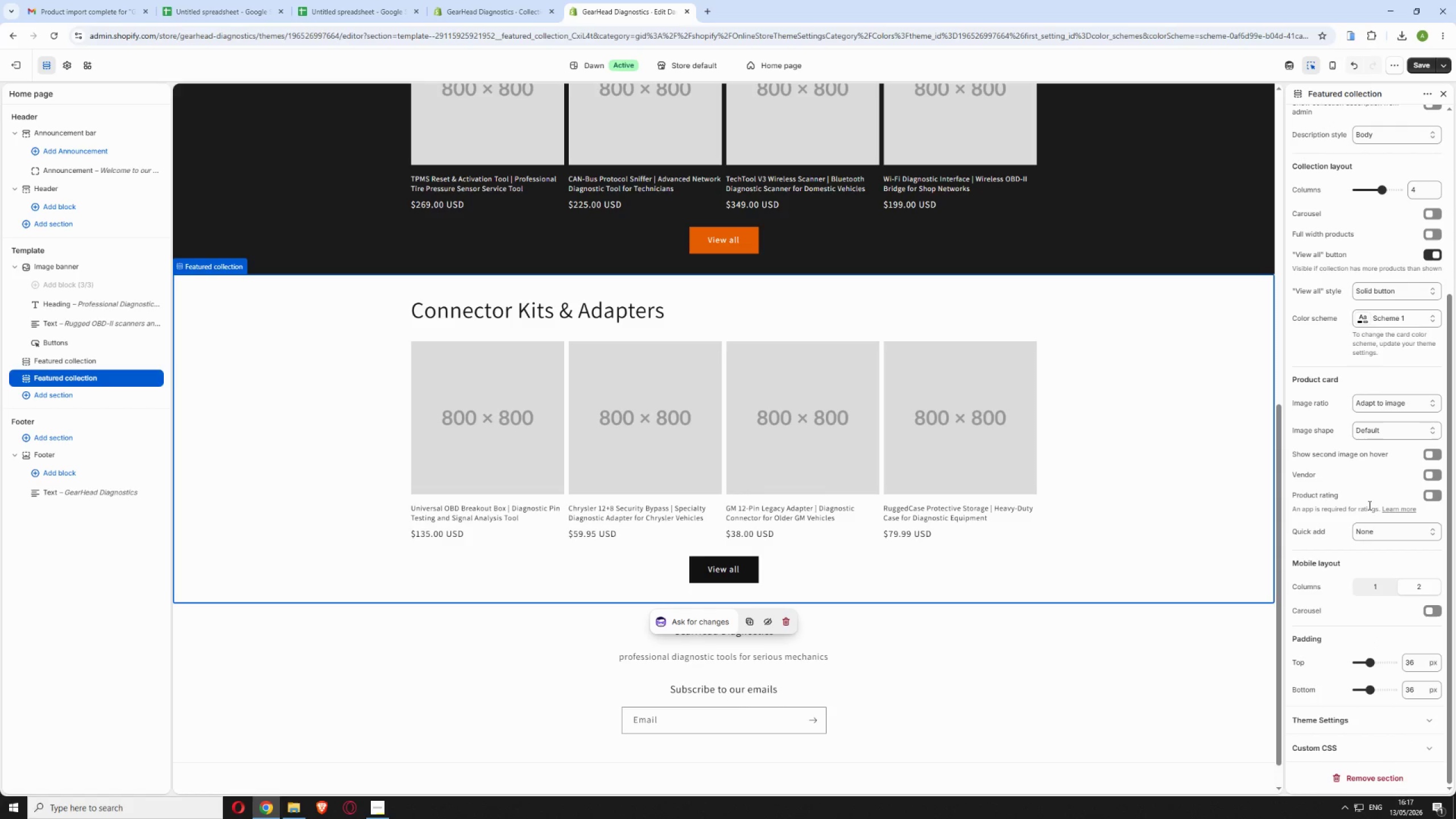 
scroll: coordinate [1377, 443], scroll_direction: up, amount: 1.0
 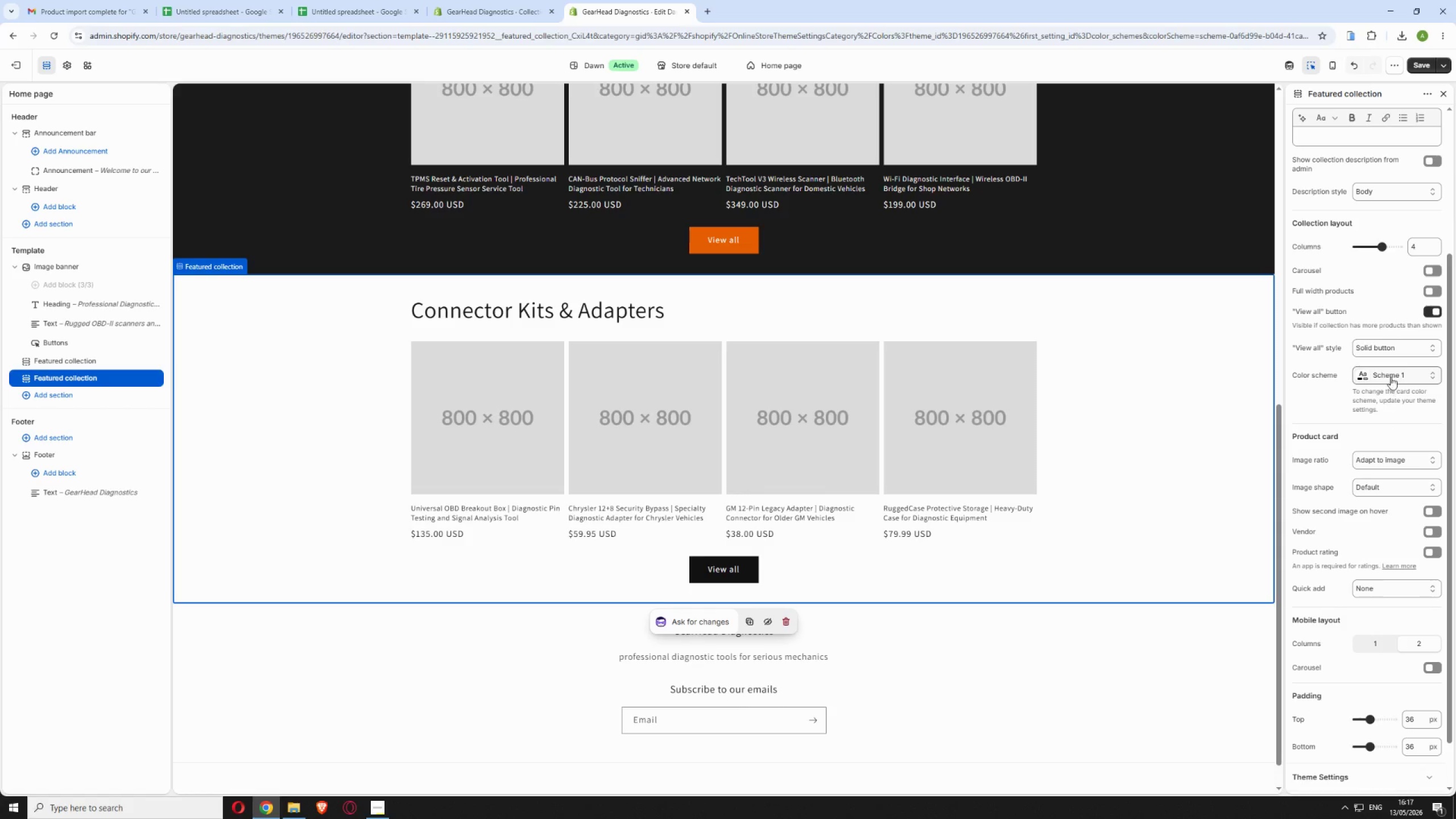 
left_click([1391, 376])
 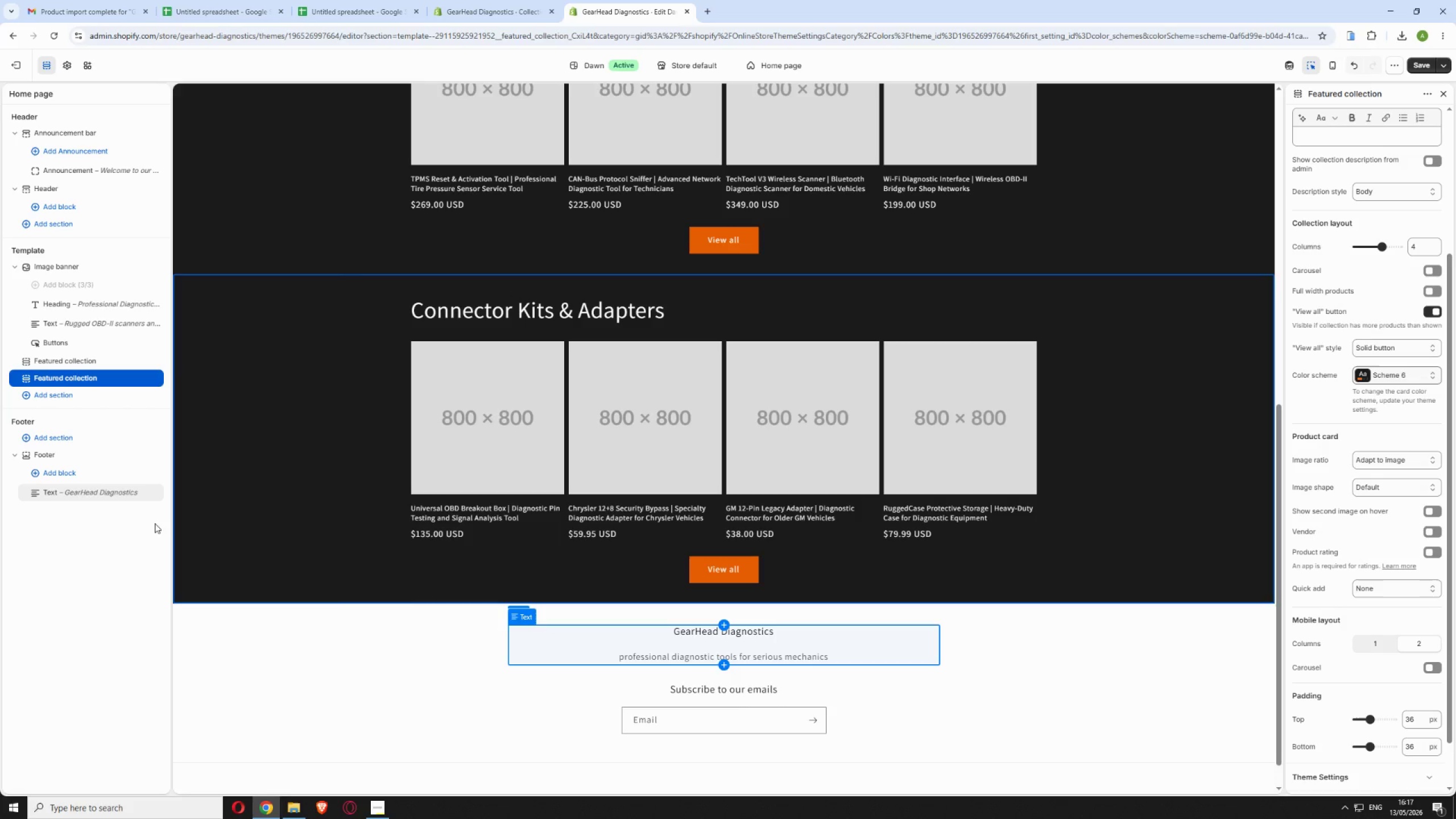 
wait(6.88)
 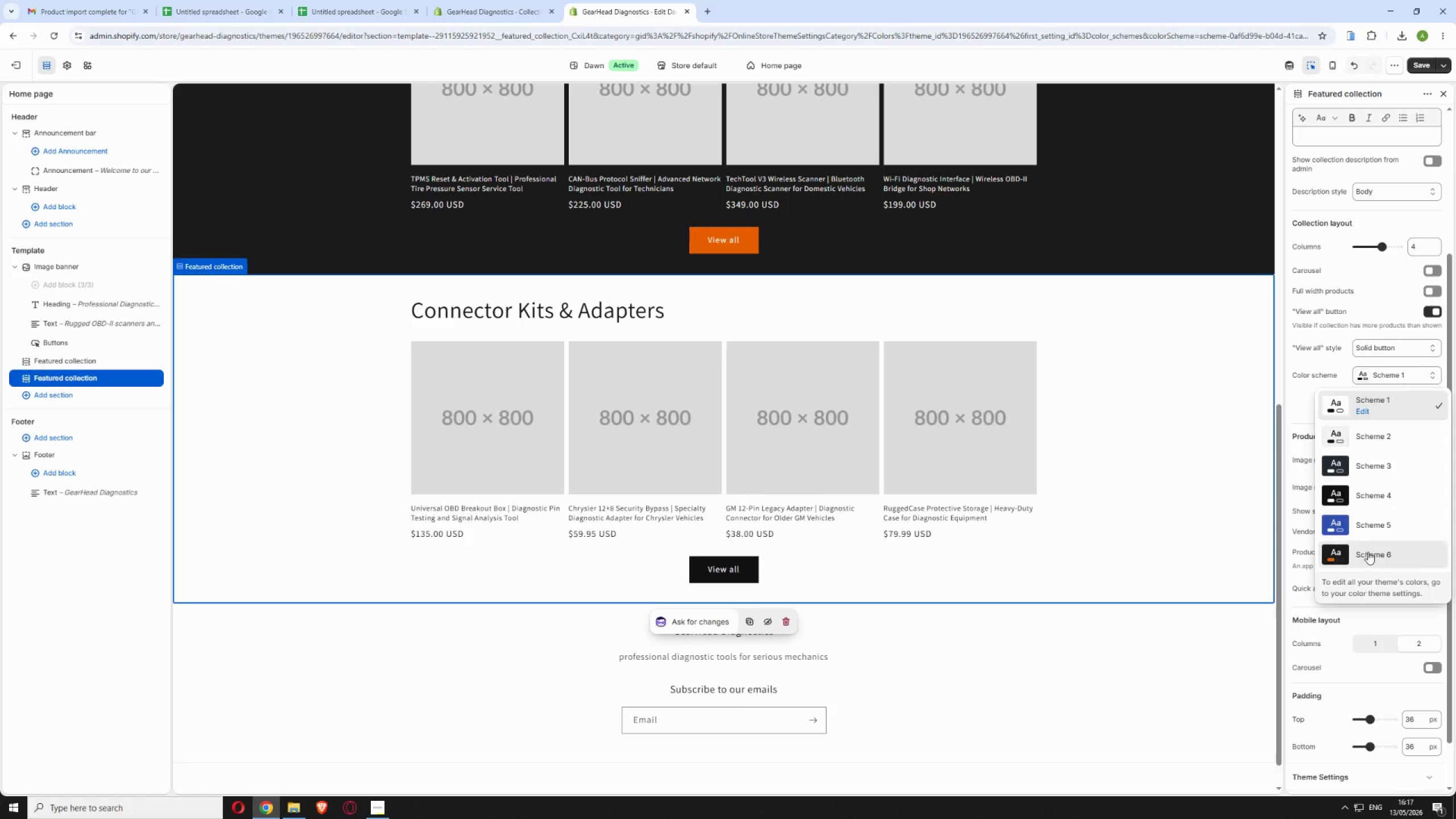 
left_click([64, 489])
 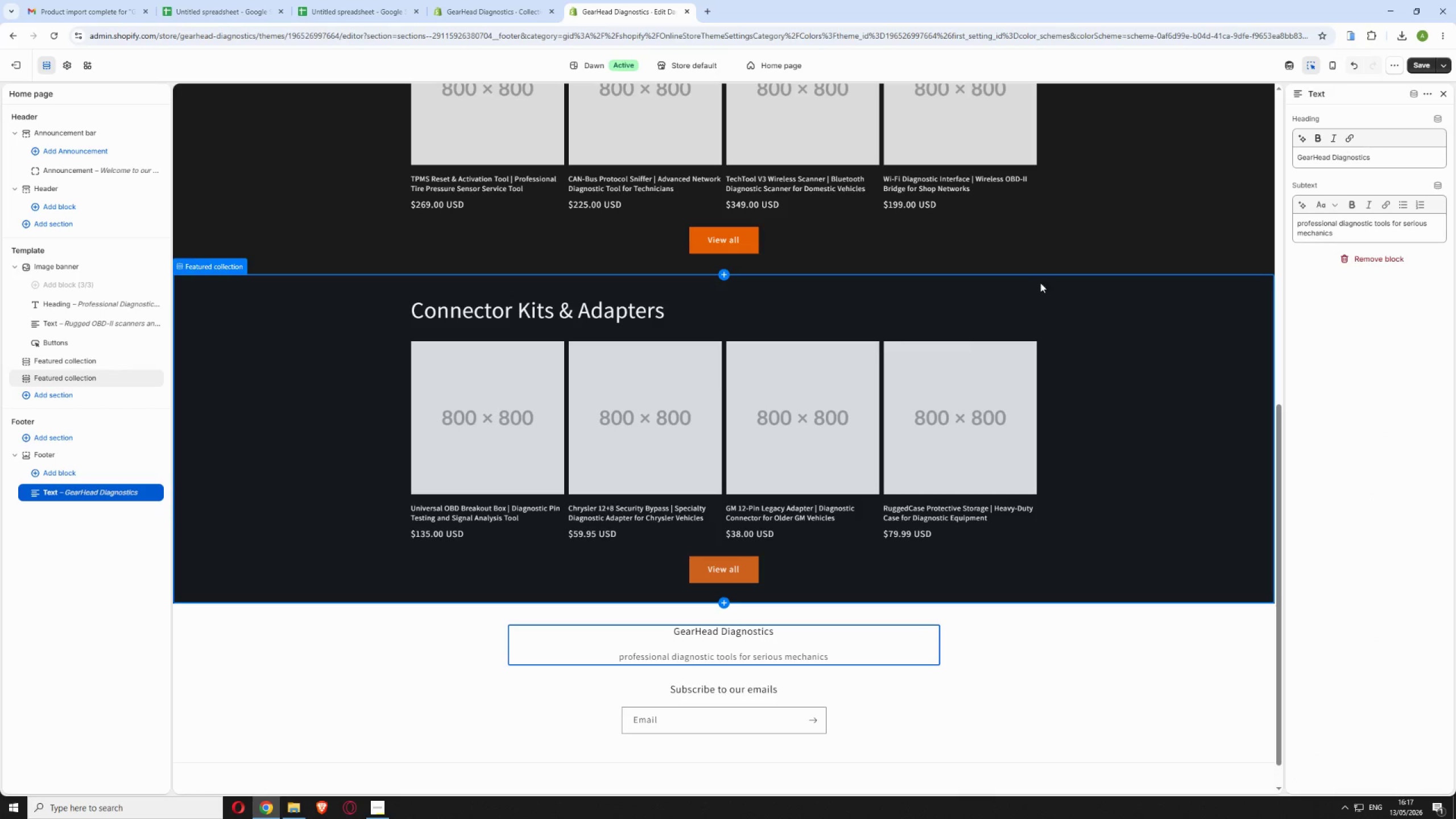 
left_click([63, 453])
 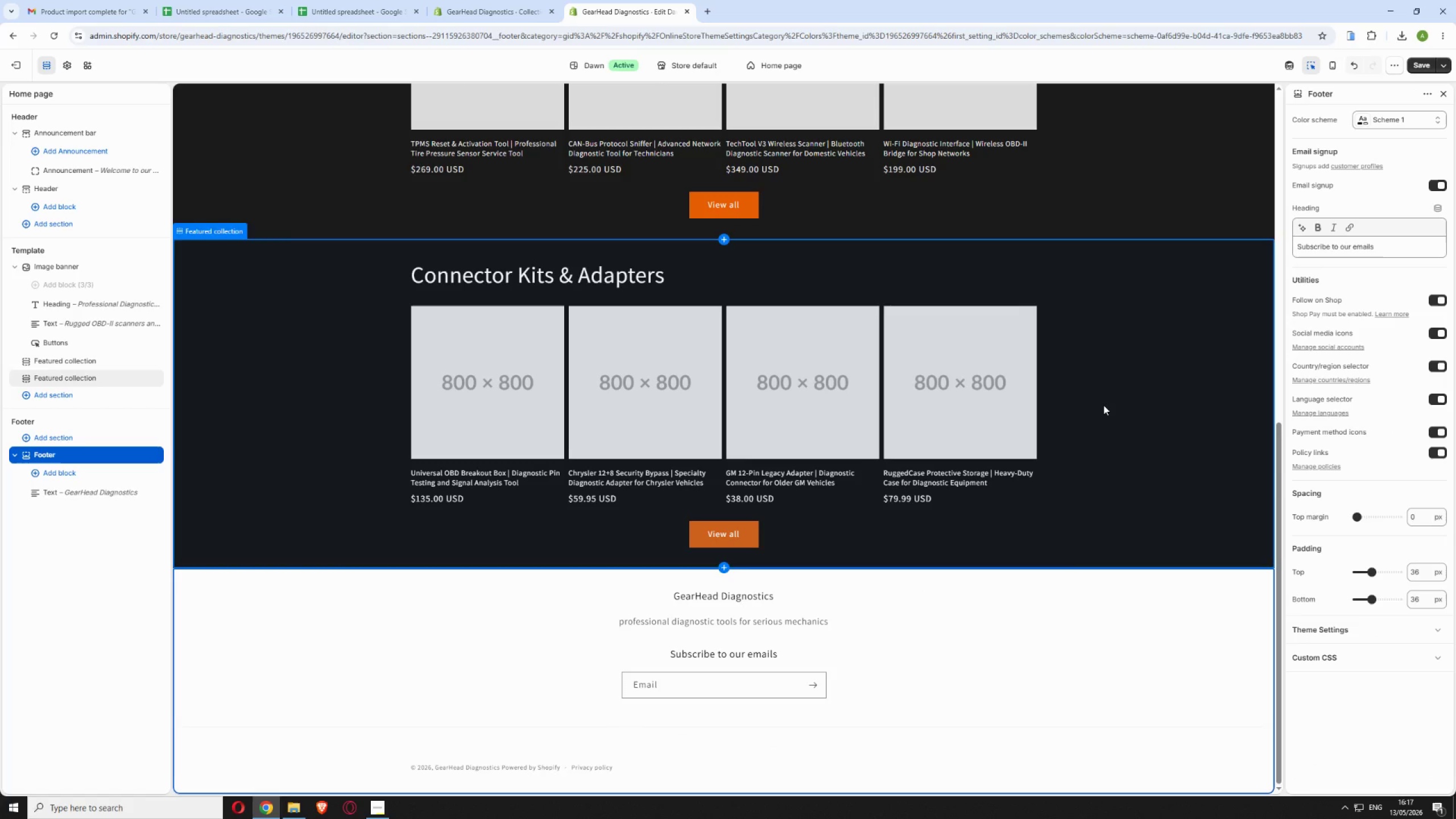 
wait(8.84)
 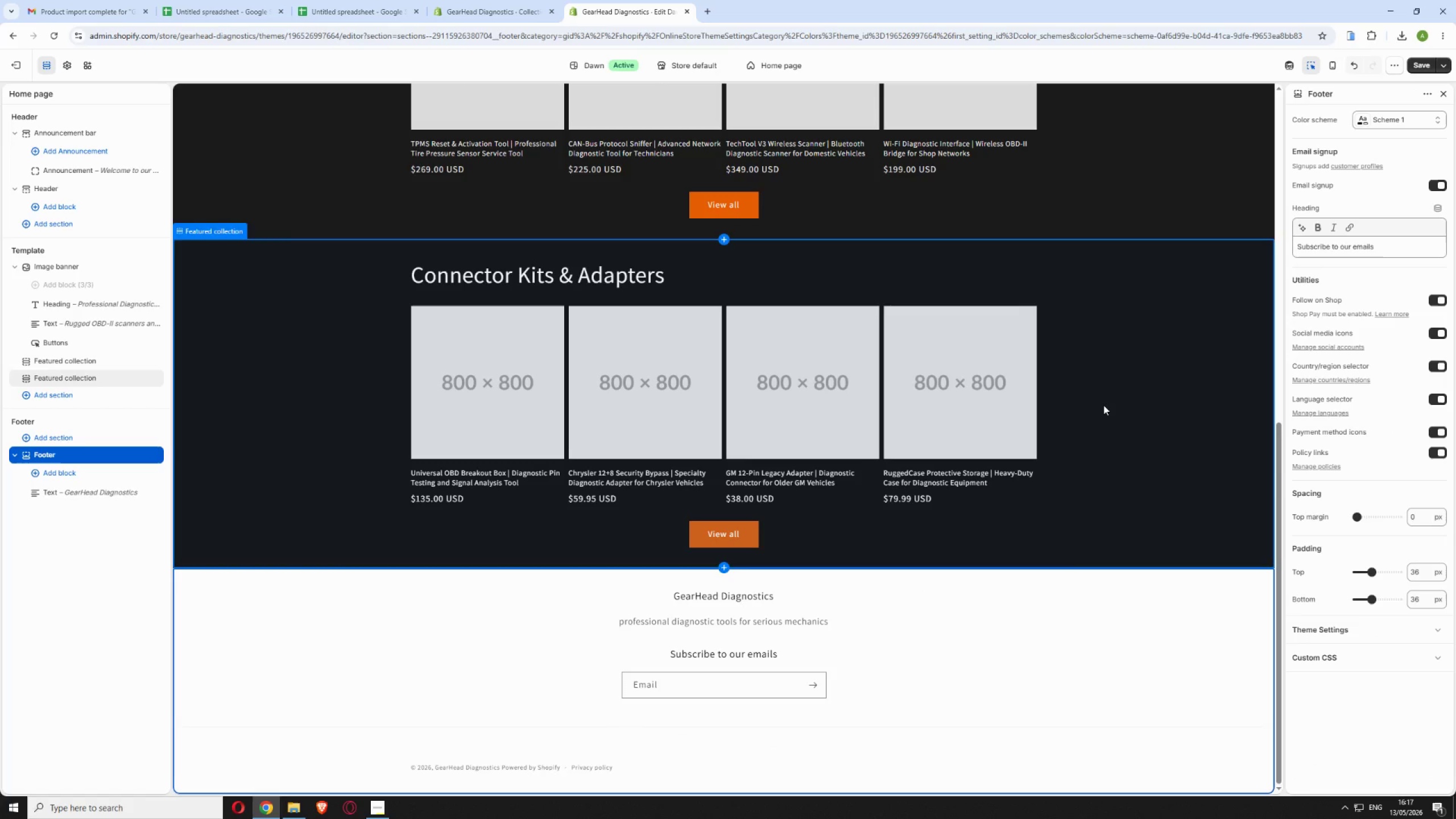 
mouse_move([1376, 132])
 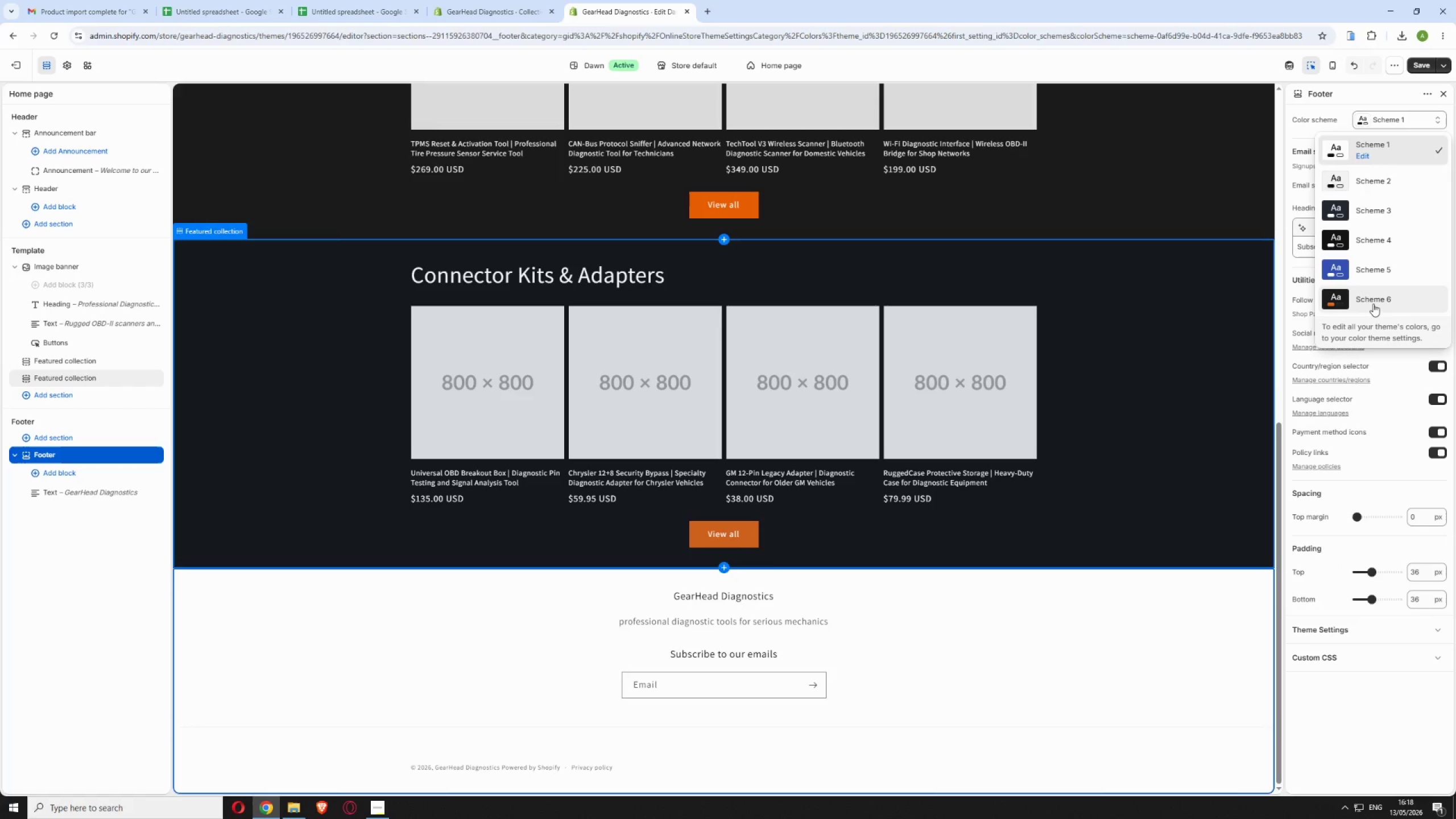 
left_click([1372, 297])
 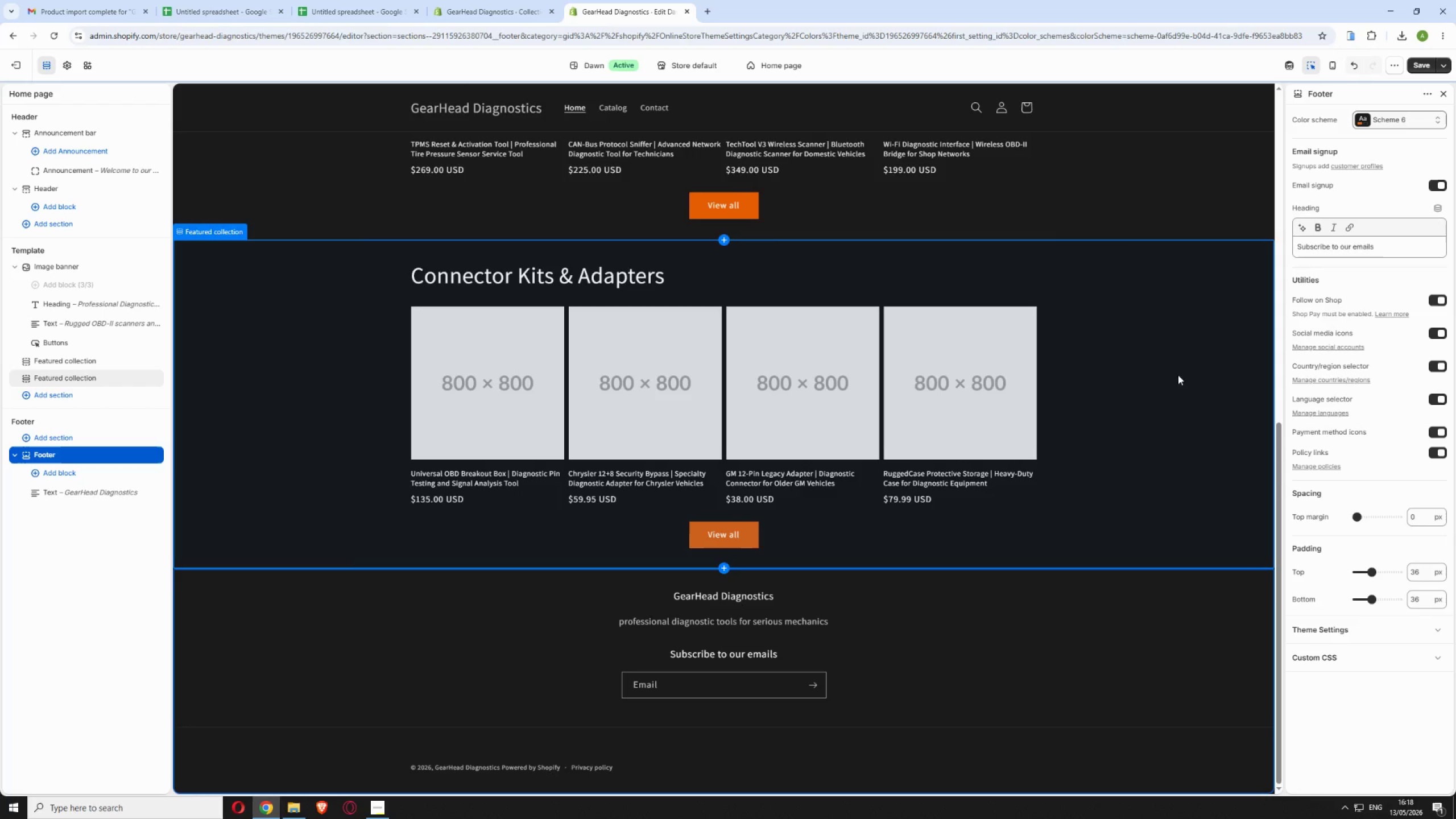 
scroll: coordinate [972, 454], scroll_direction: up, amount: 22.0
 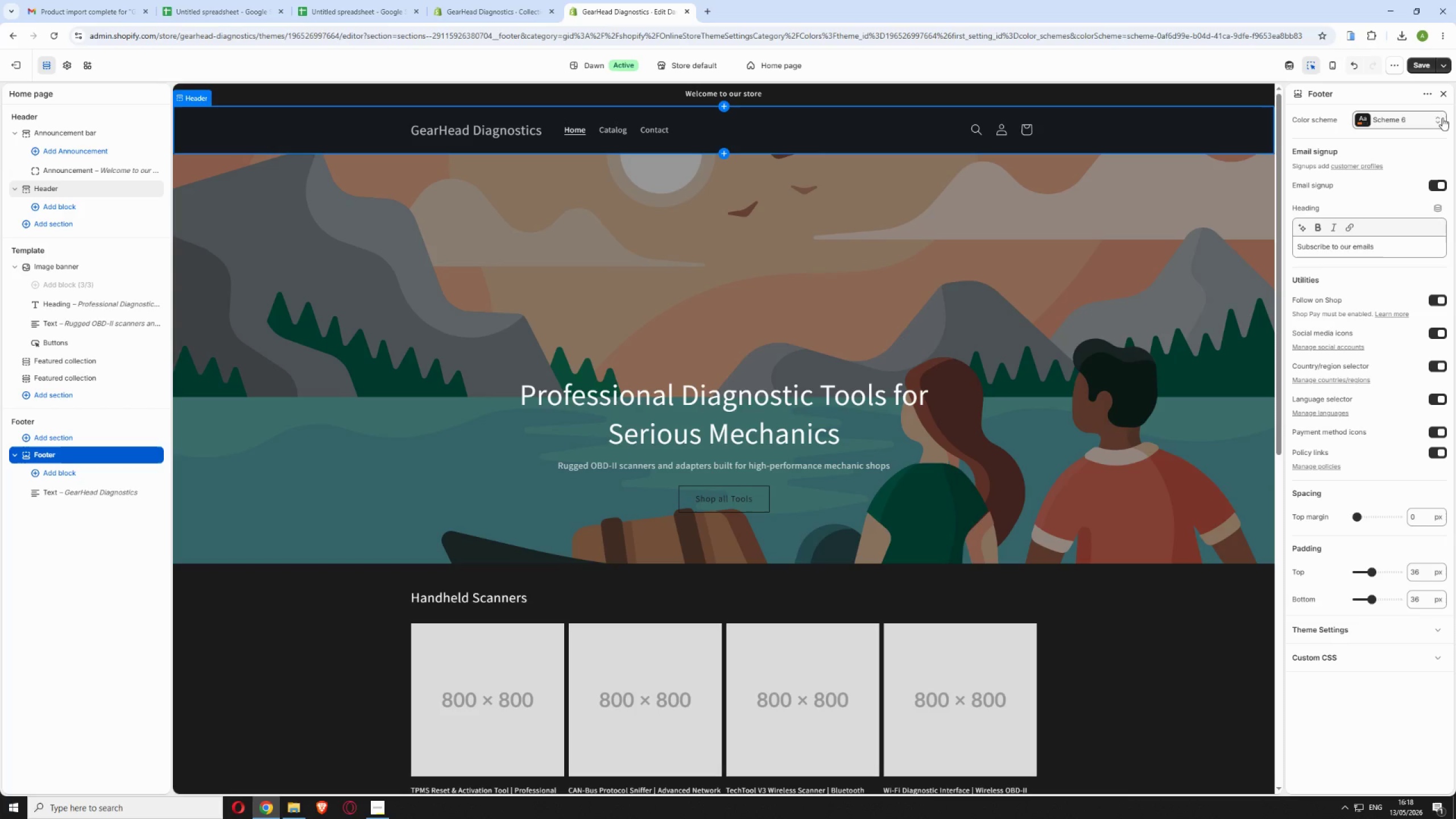 
left_click([1424, 60])
 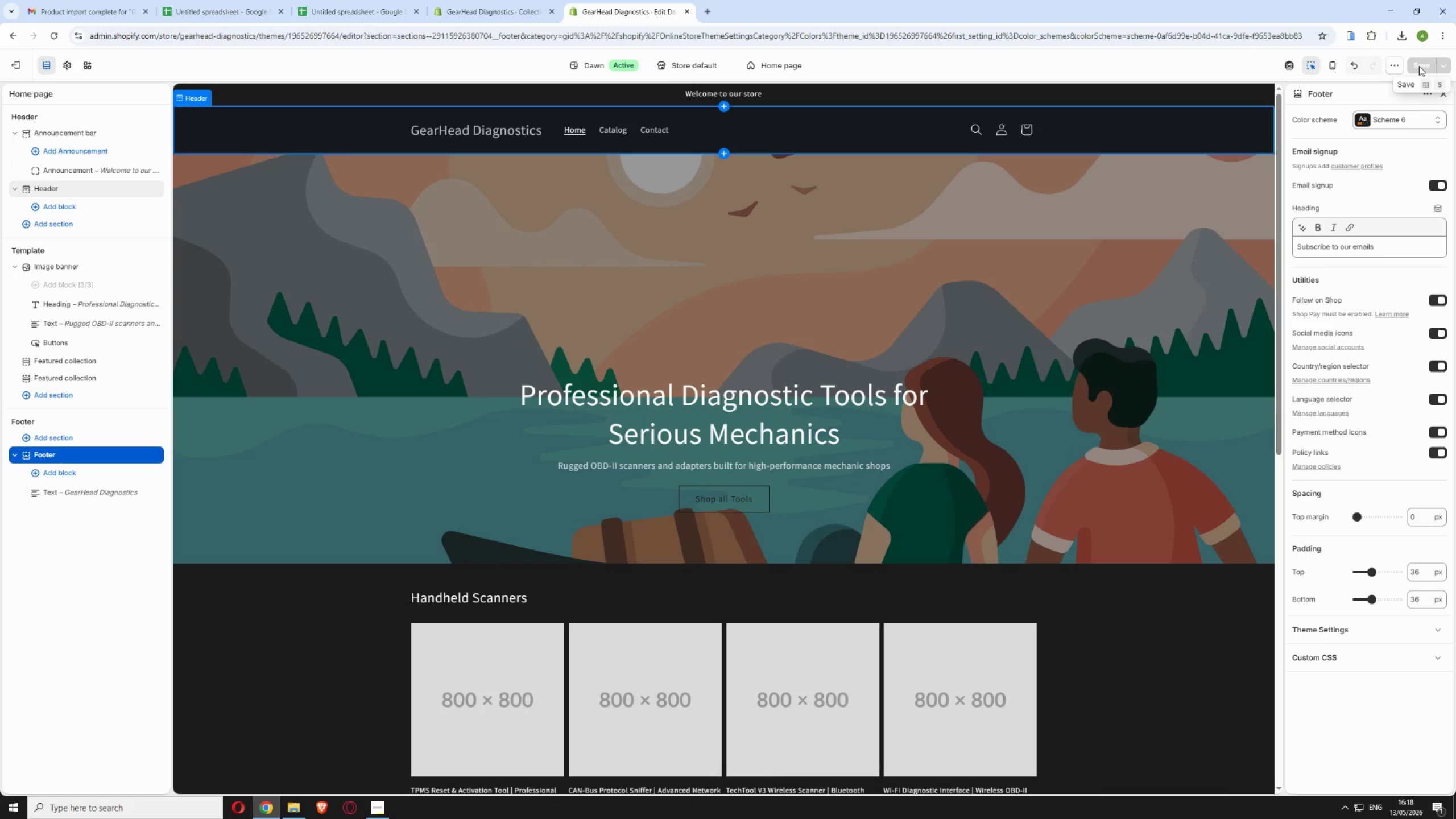 
wait(41.14)
 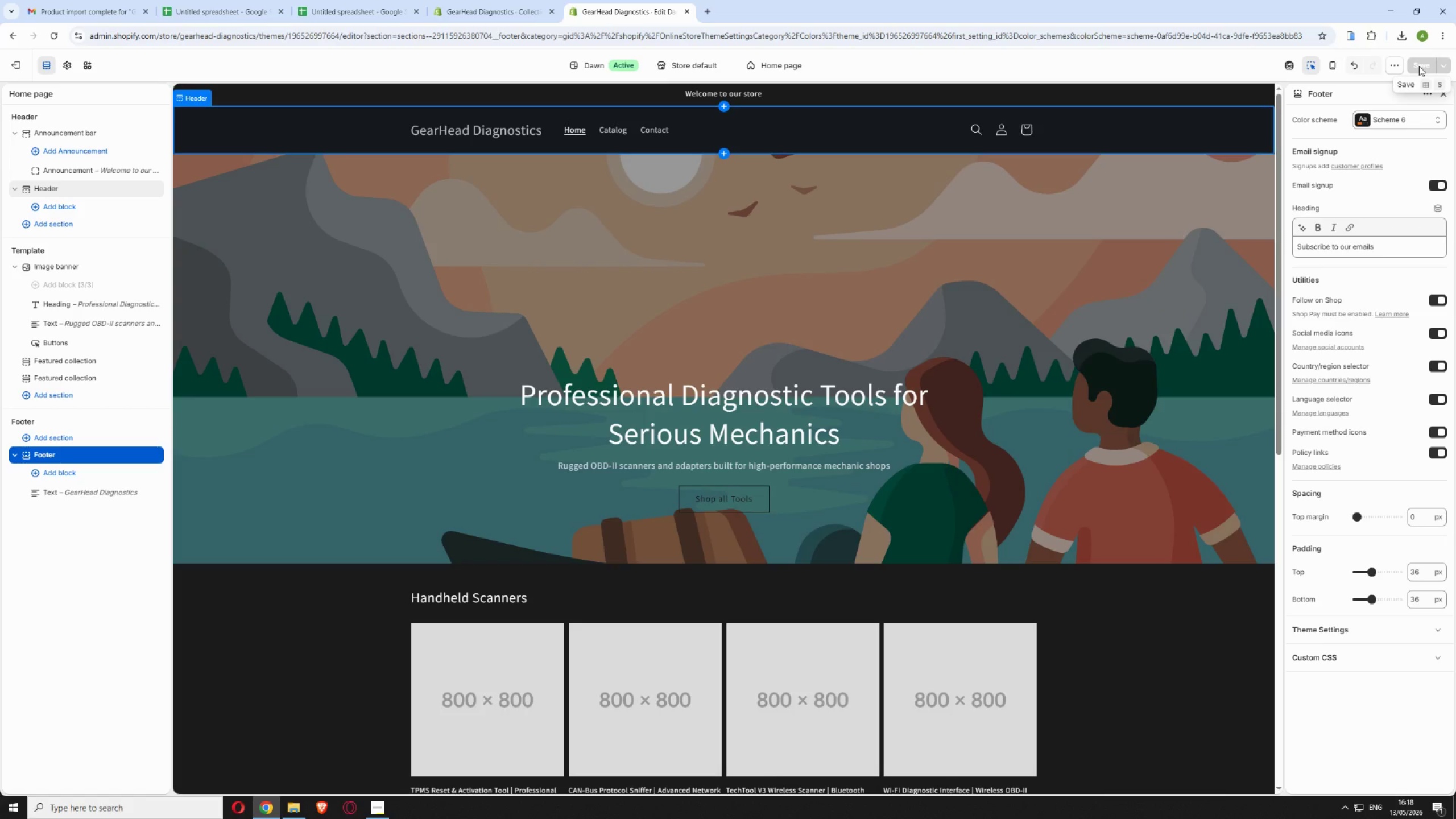 
left_click([605, 129])
 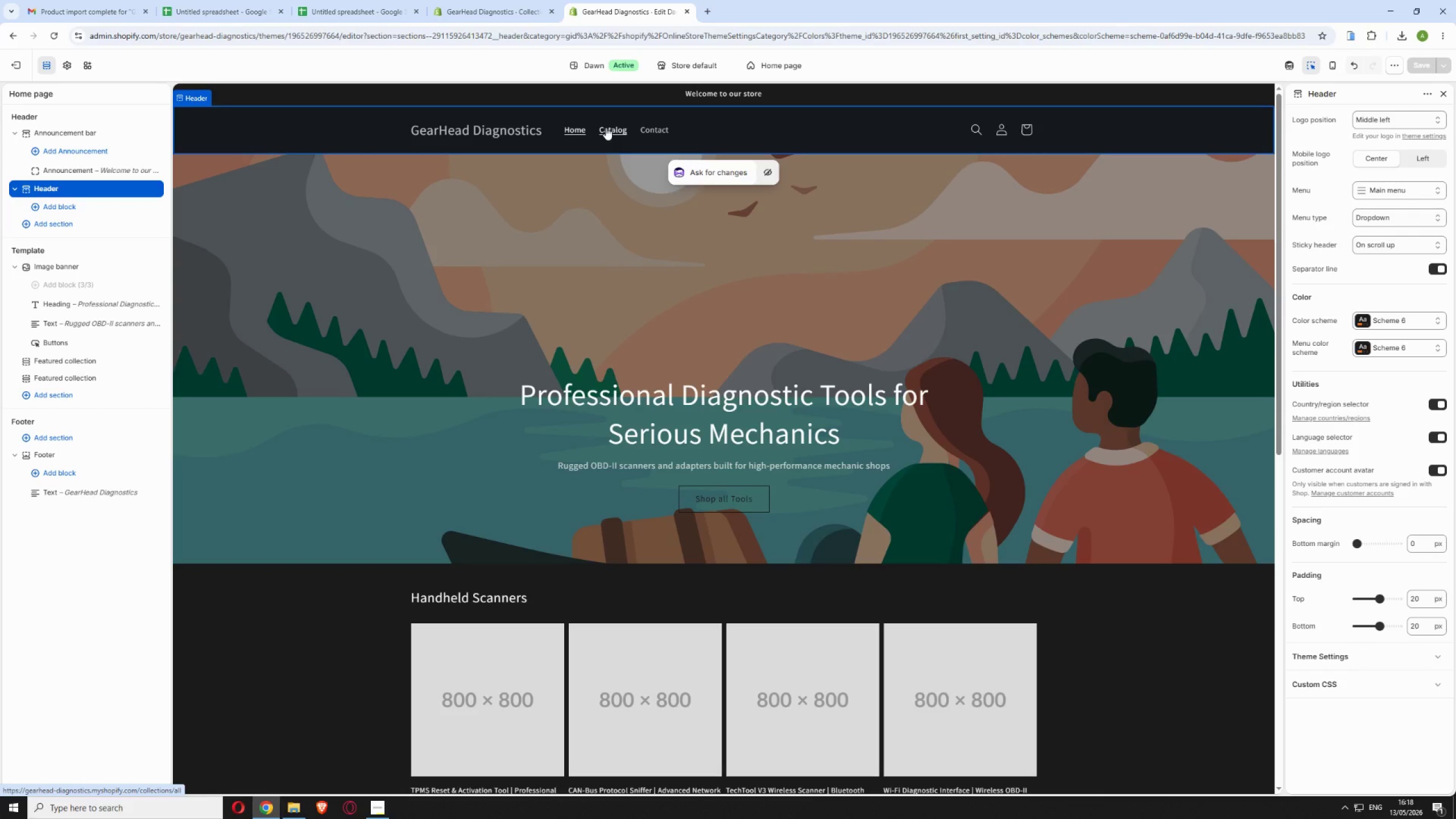 
left_click([606, 127])
 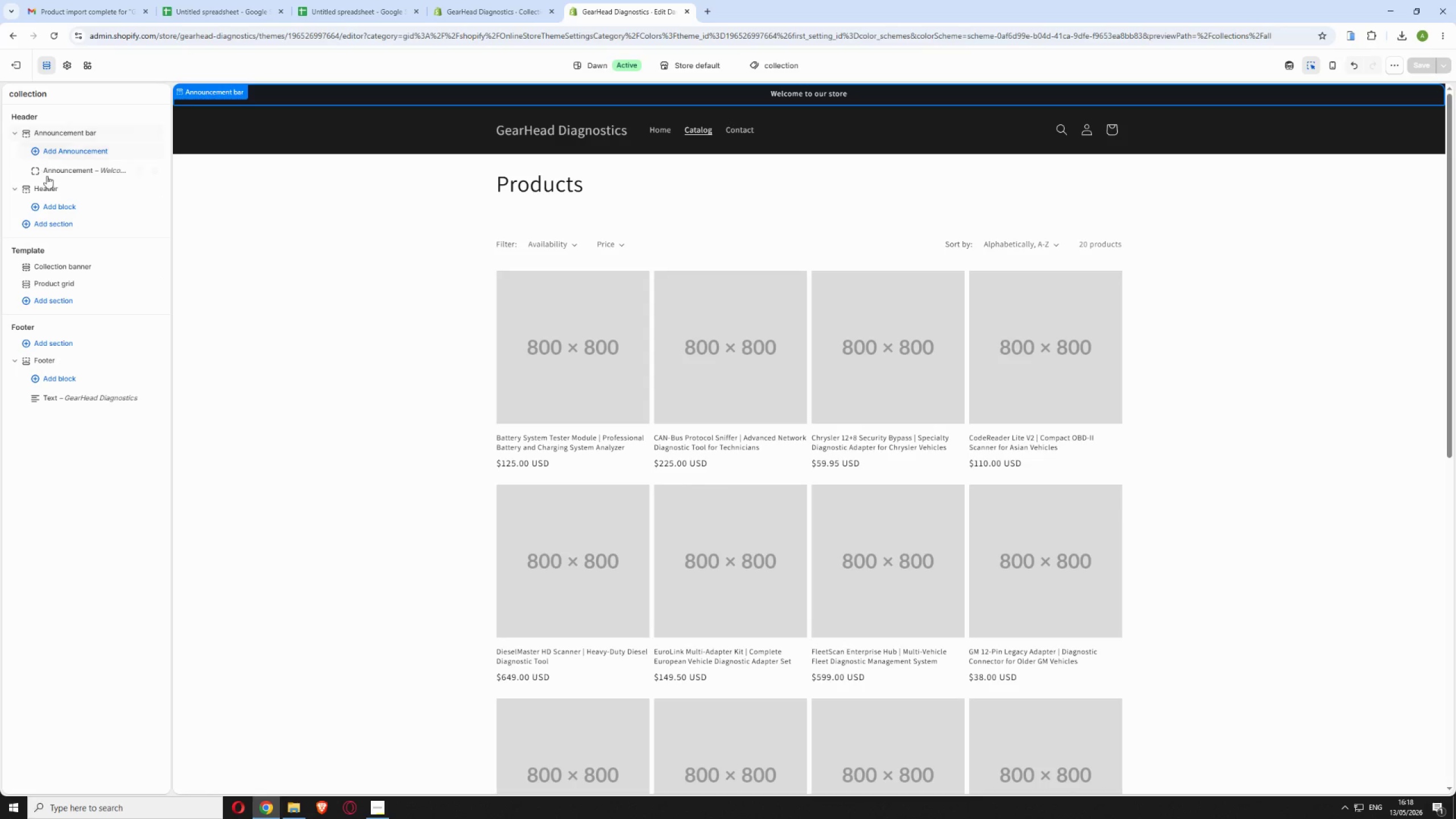 
wait(5.31)
 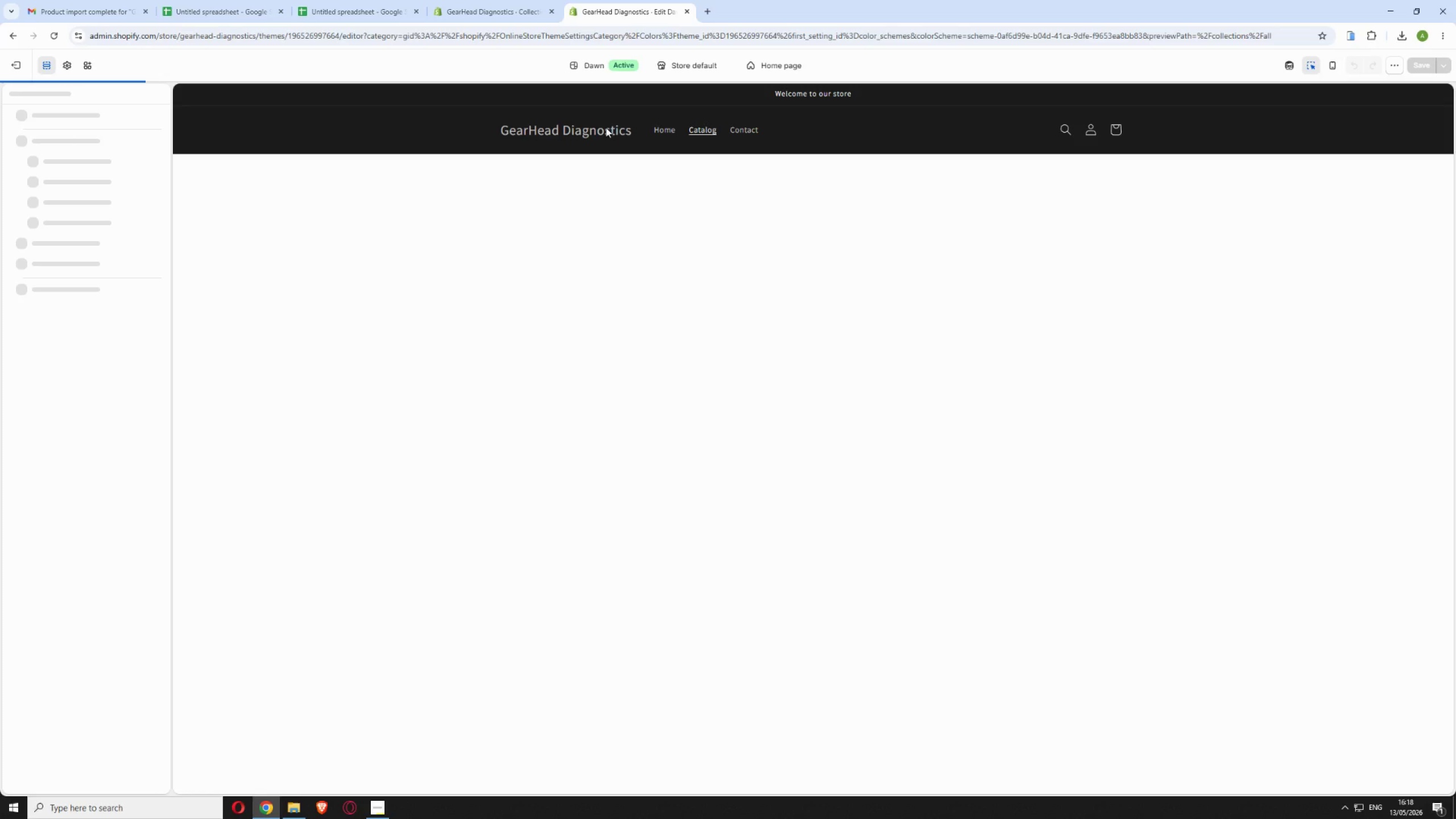 
left_click([61, 269])
 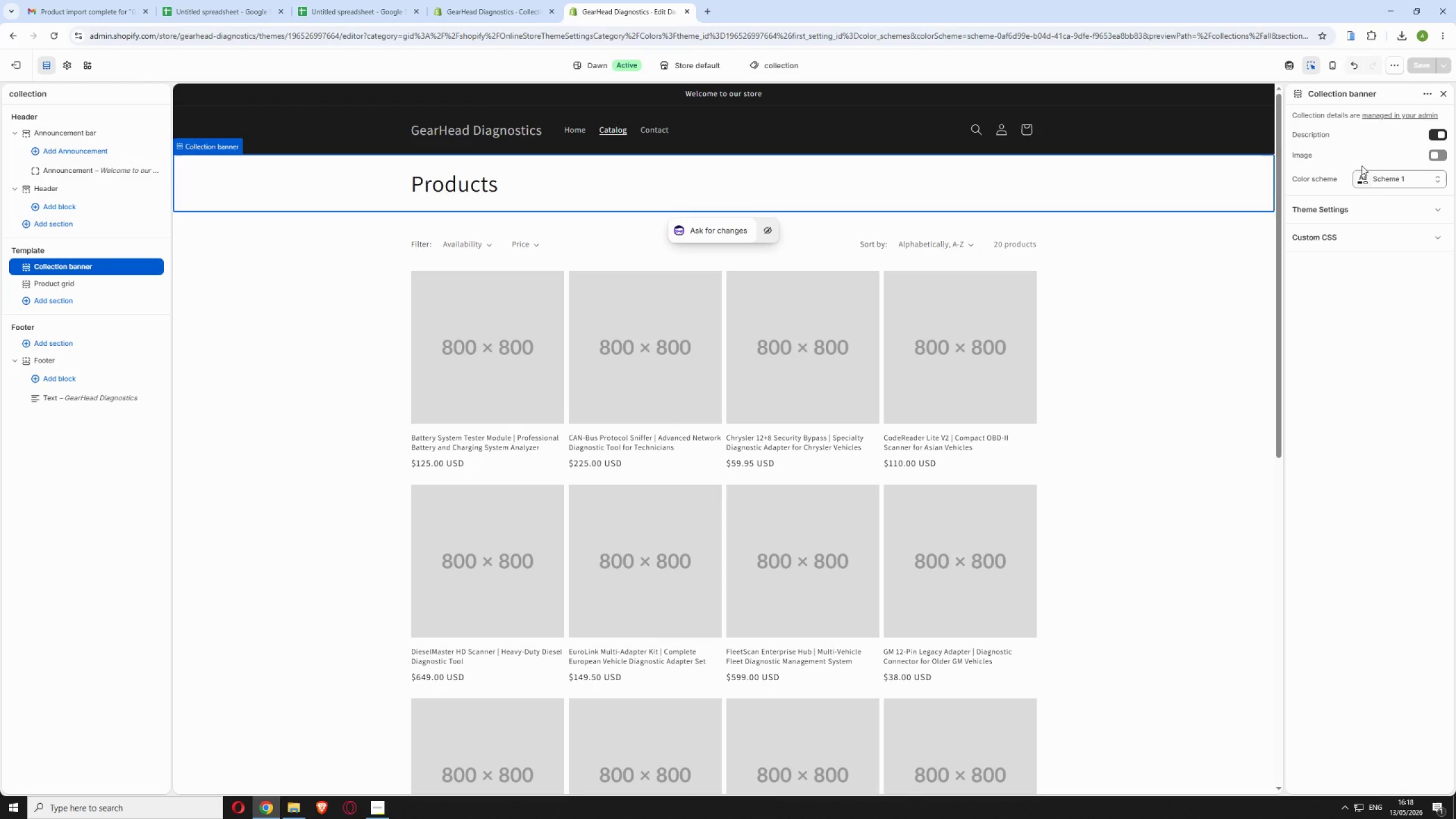 
left_click([1378, 185])
 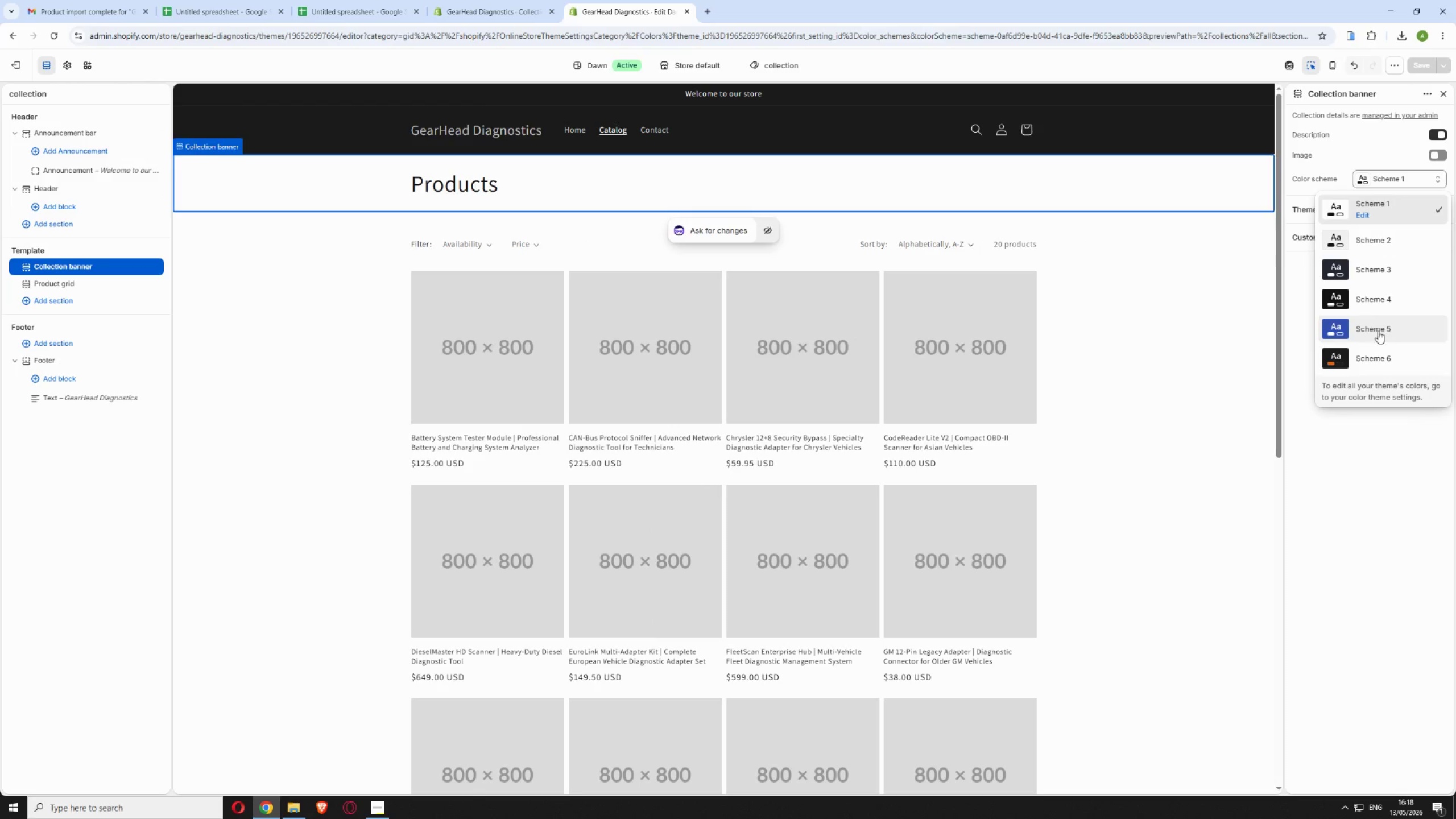 
left_click([1380, 351])
 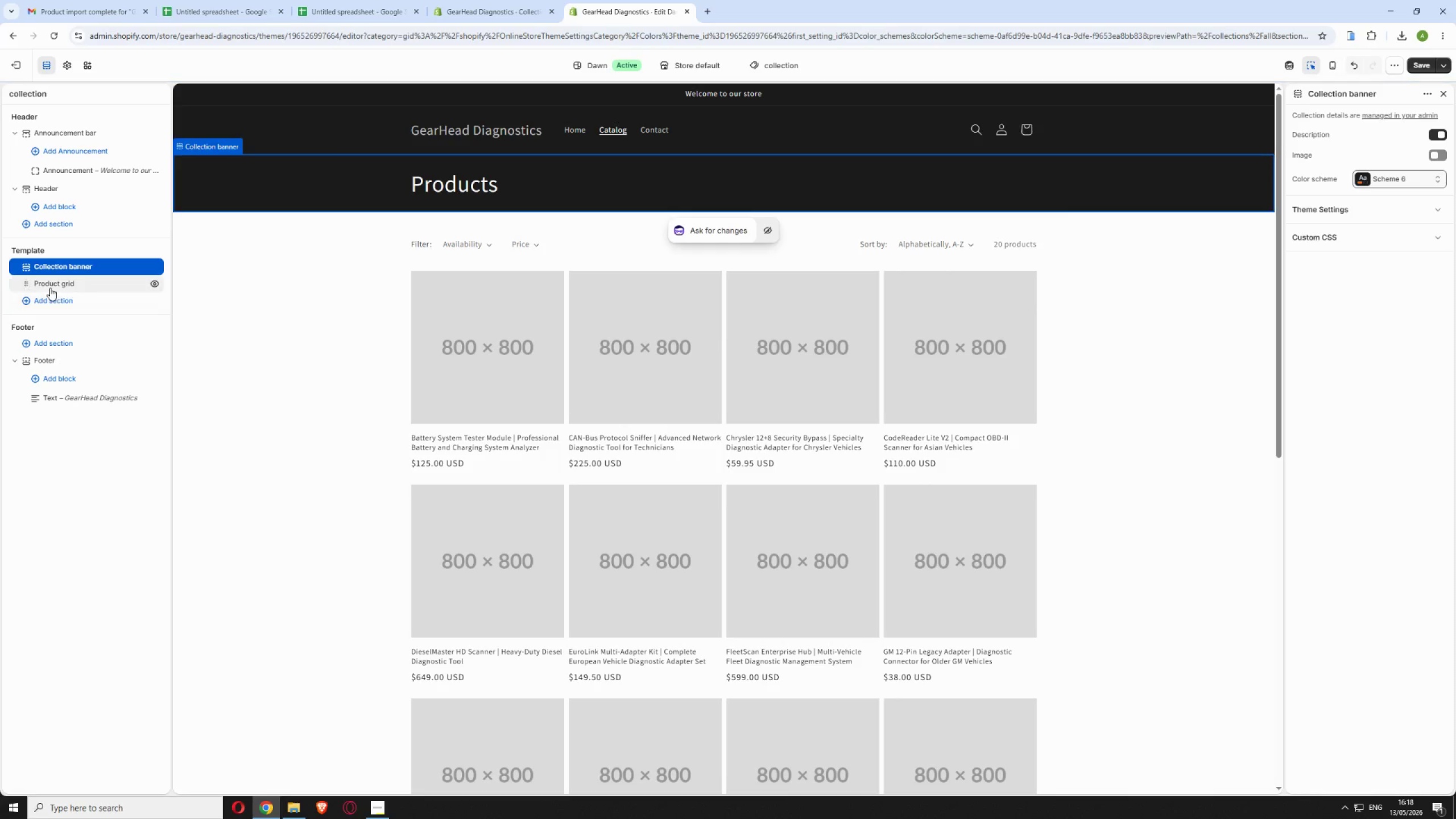 
left_click([52, 287])
 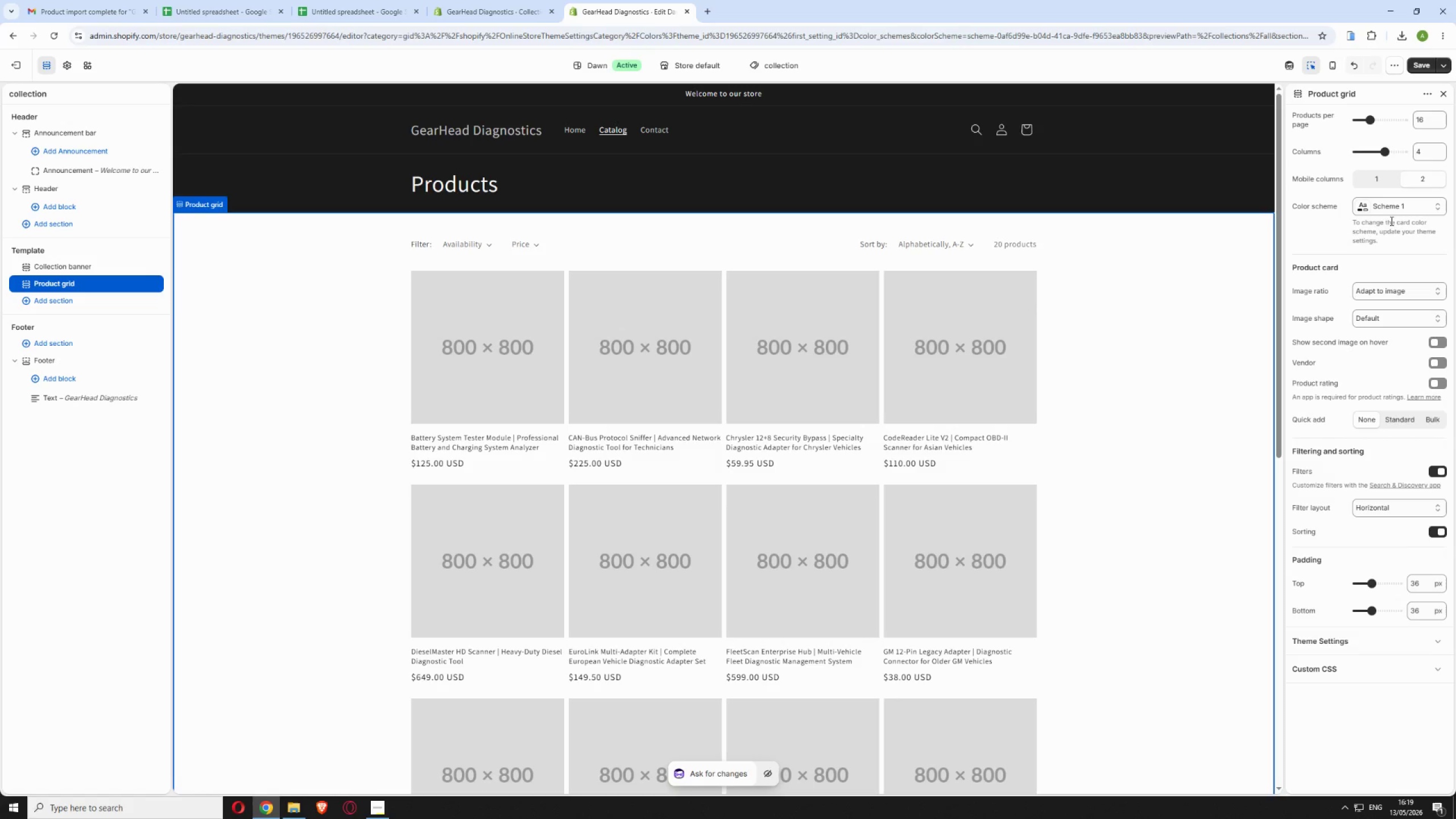 
left_click([1388, 204])
 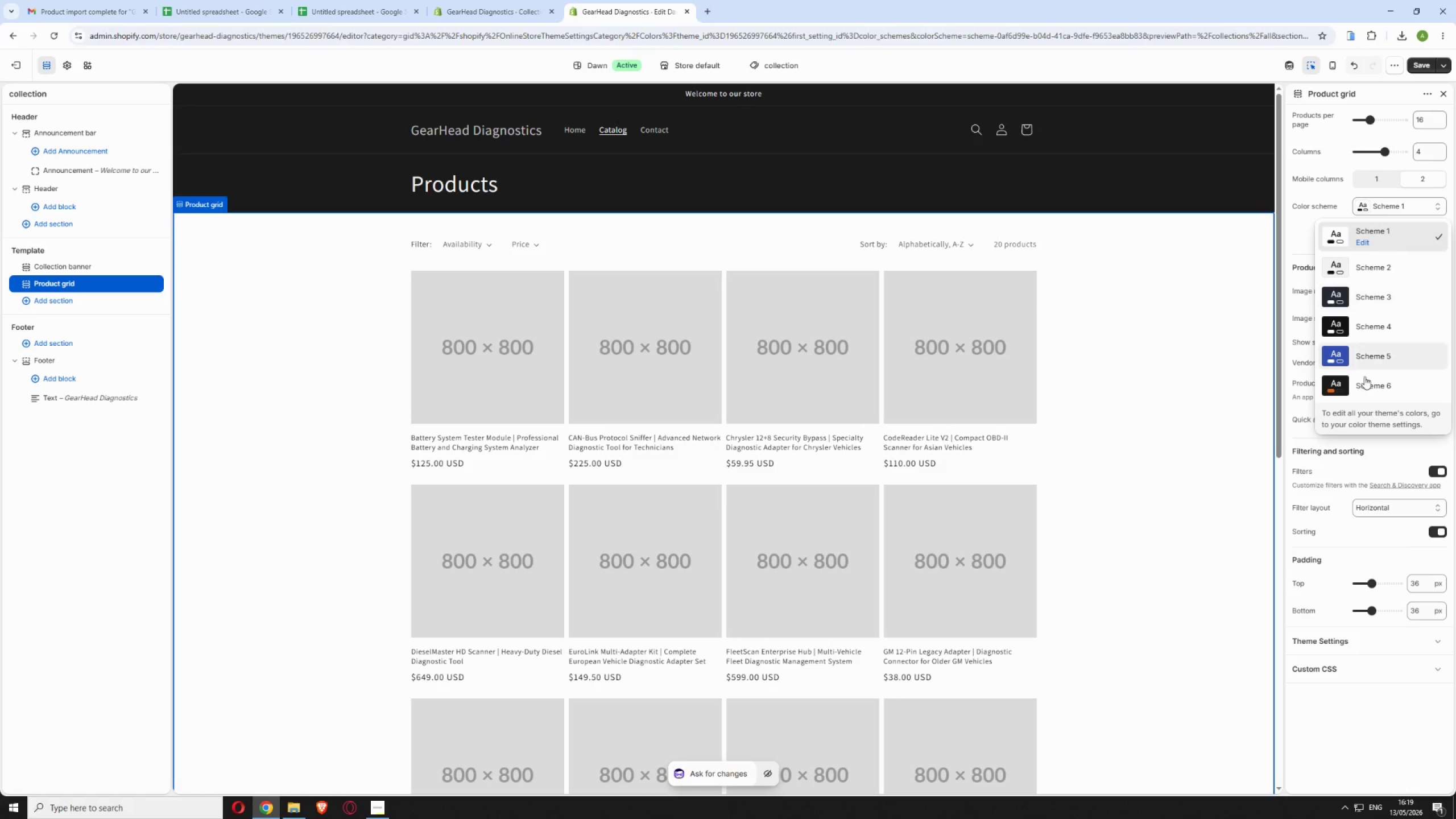 
left_click([1368, 372])
 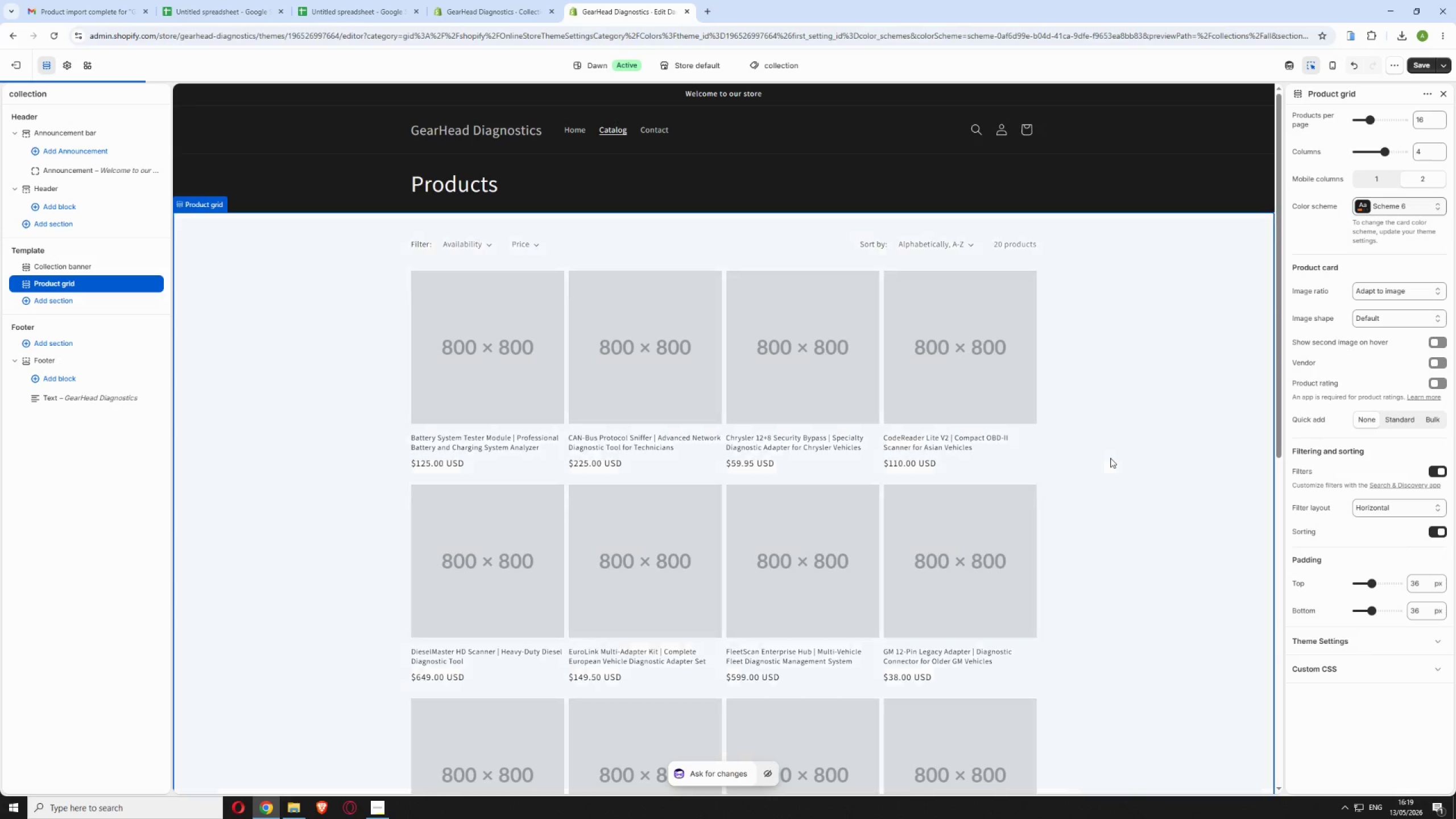 
scroll: coordinate [1110, 456], scroll_direction: down, amount: 14.0
 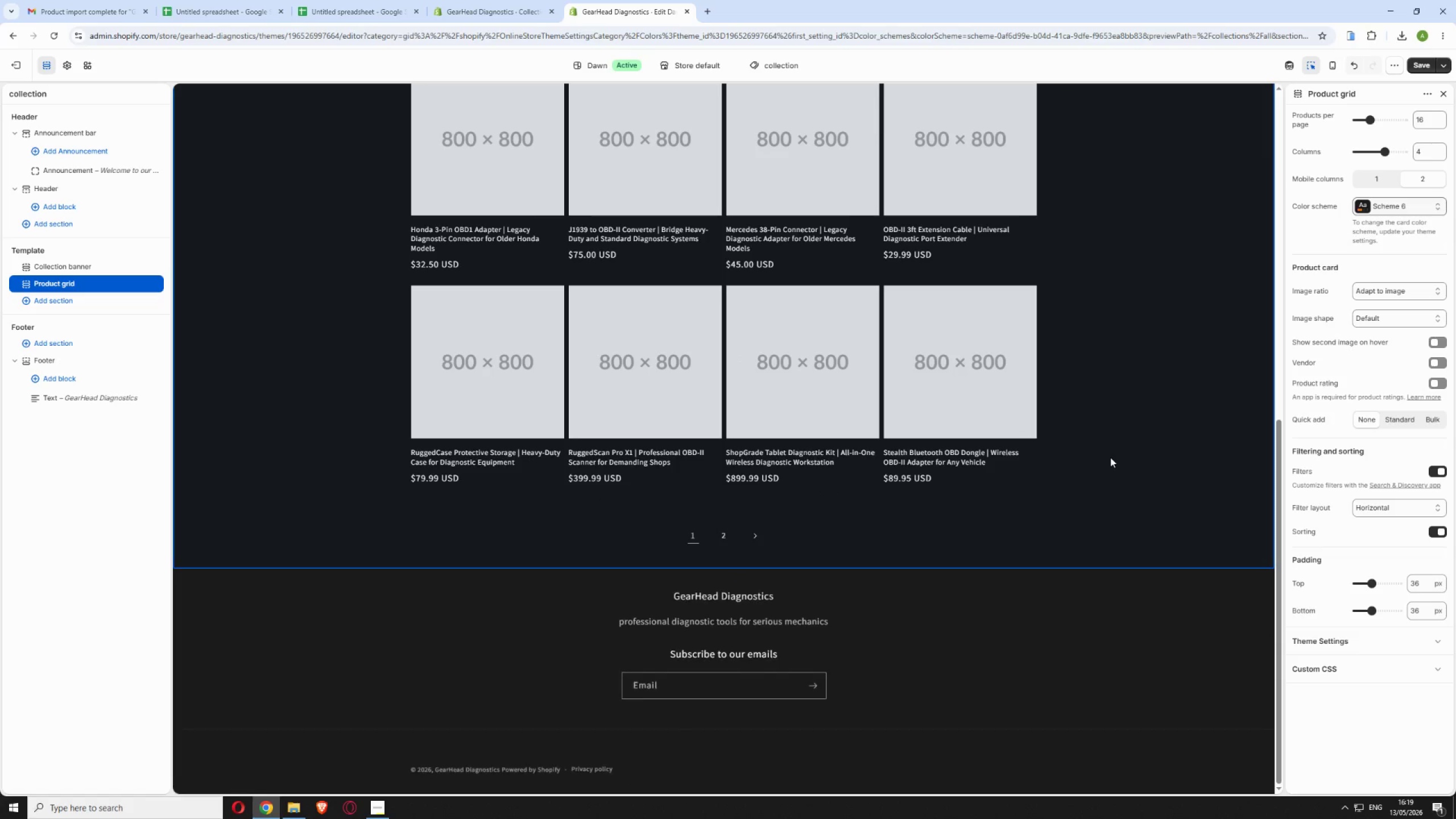 
scroll: coordinate [1098, 449], scroll_direction: up, amount: 21.0
 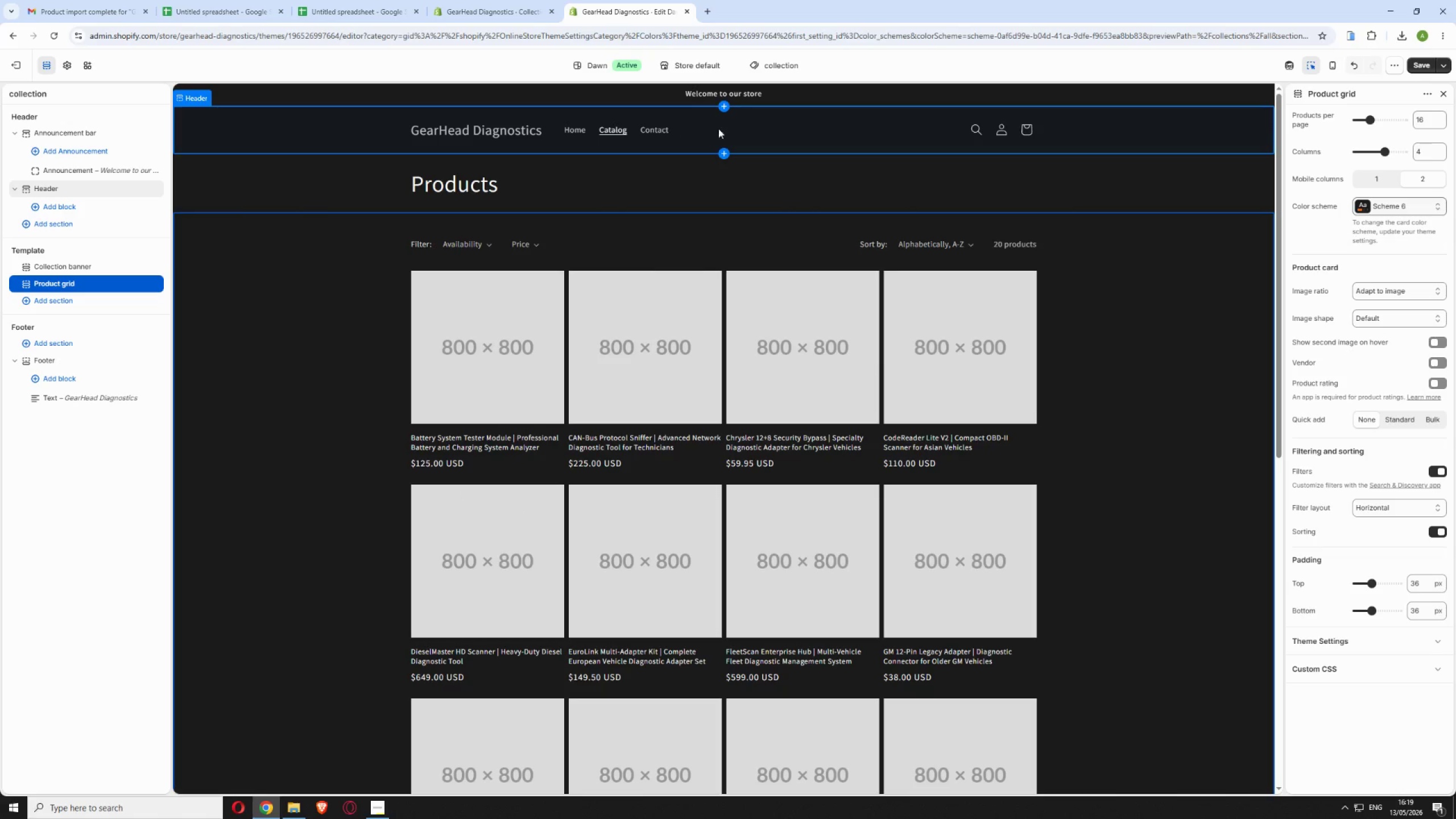 
left_click([1416, 65])
 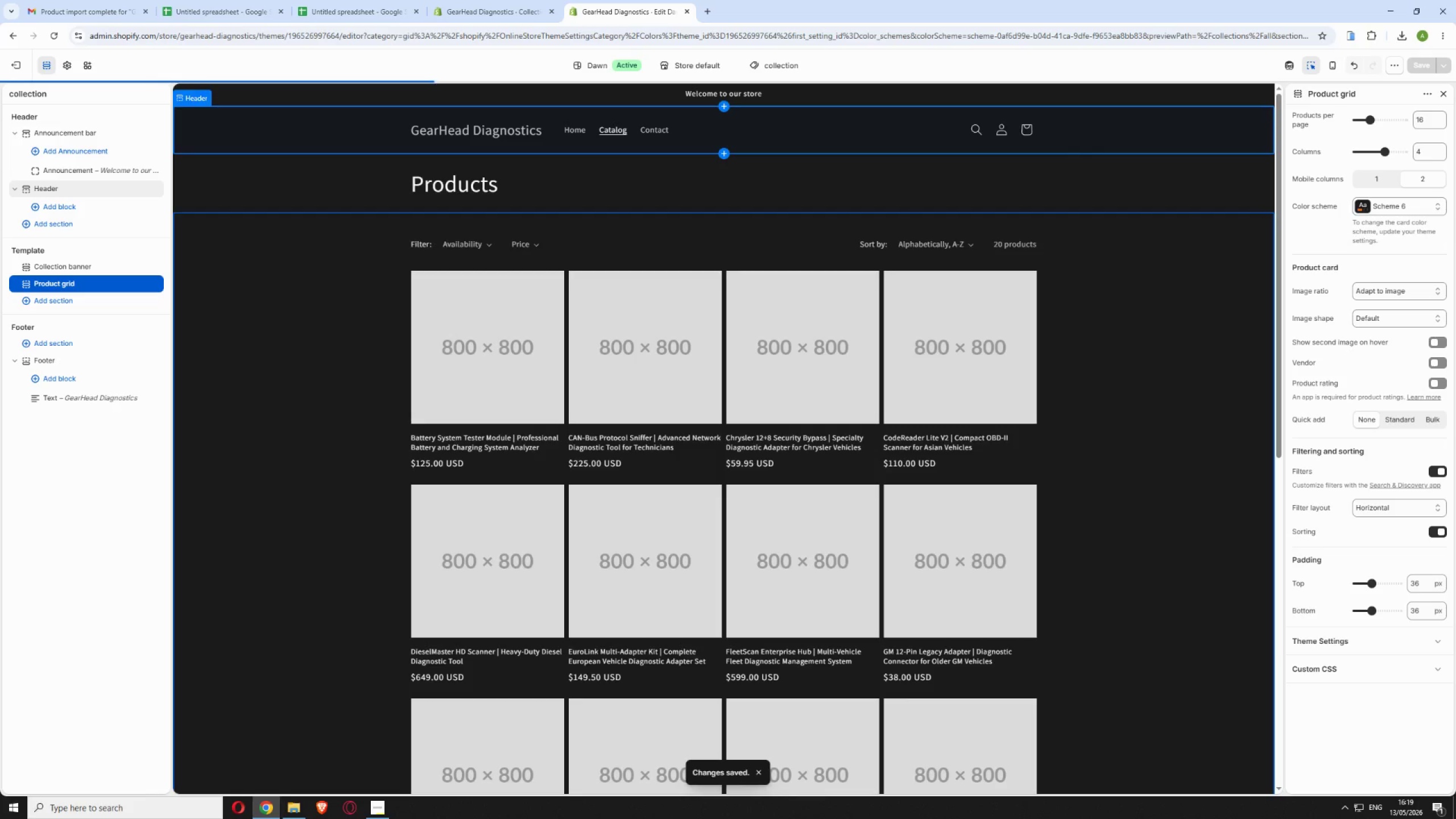 
left_click([379, 812])